 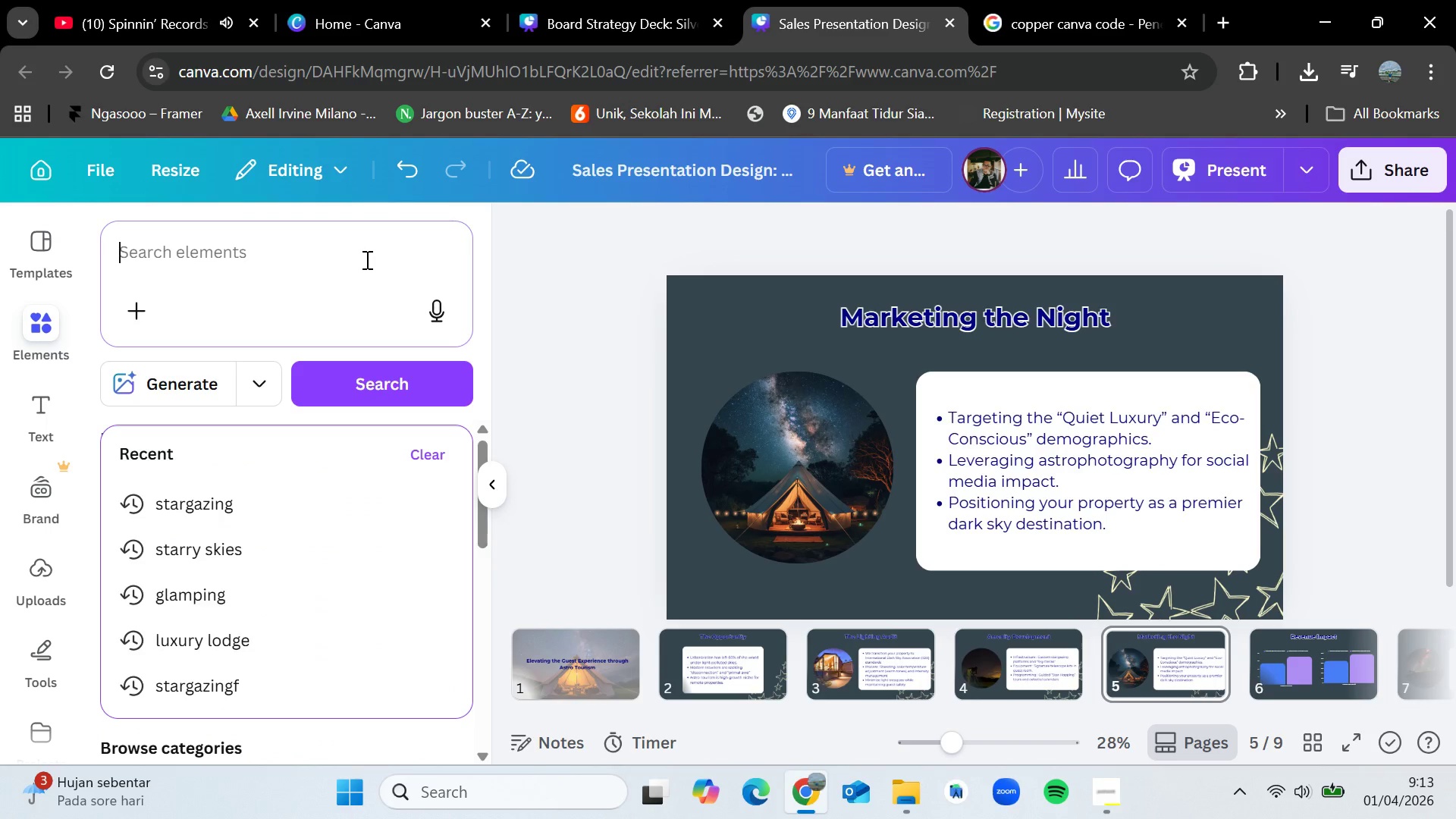 
left_click([257, 560])
 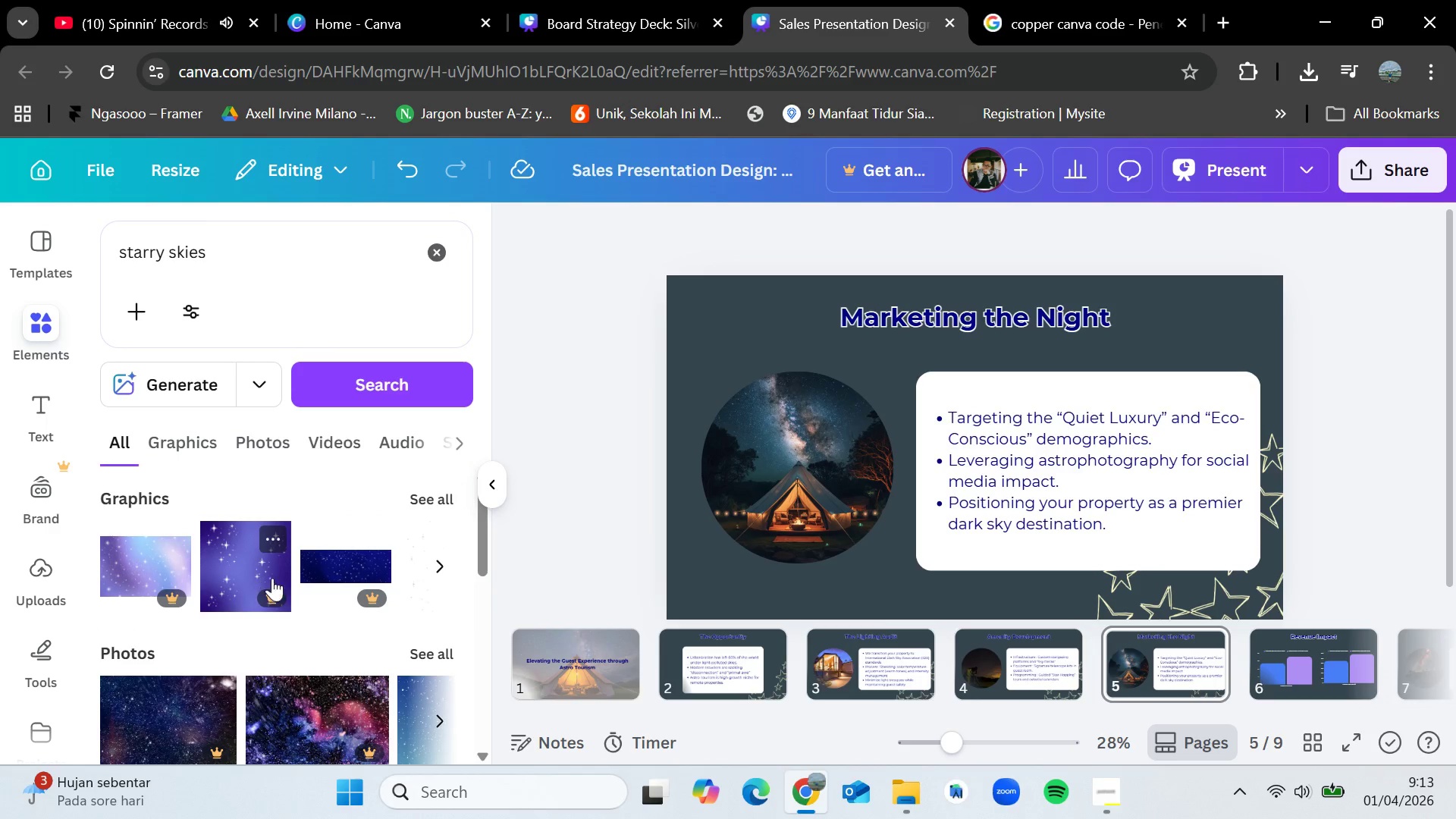 
left_click([434, 652])
 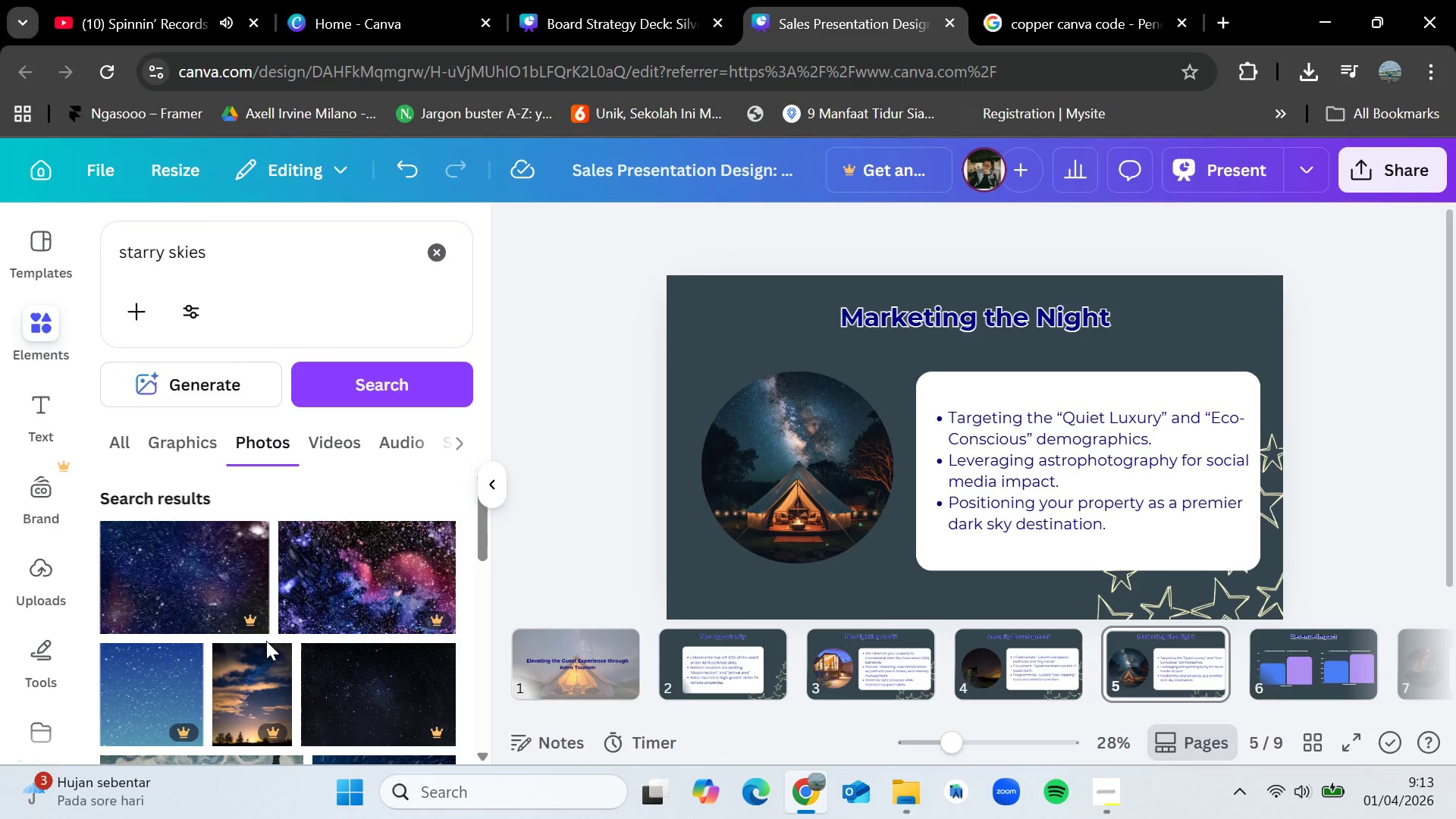 
scroll: coordinate [266, 641], scroll_direction: down, amount: 12.0
 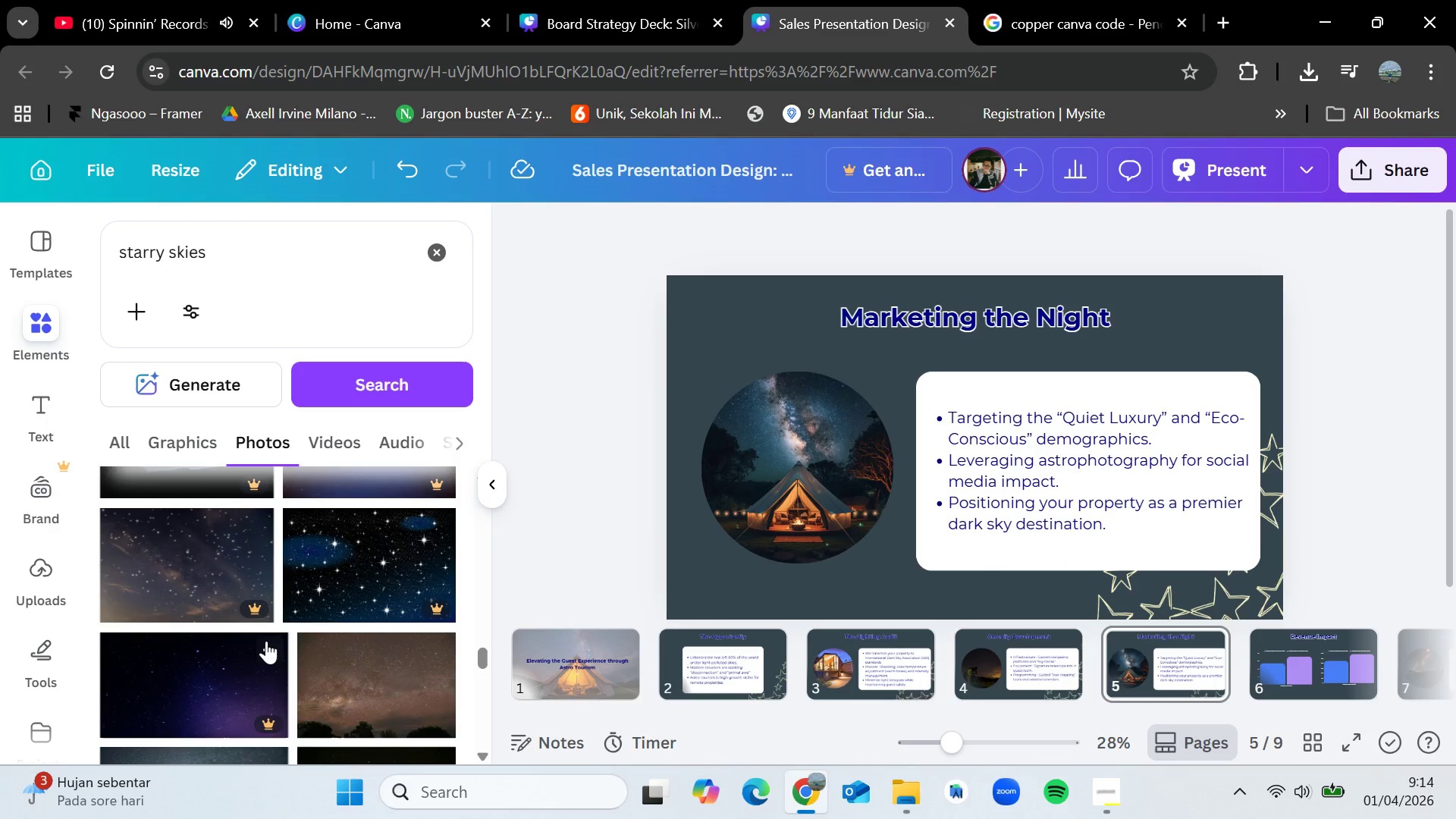 
scroll: coordinate [266, 641], scroll_direction: down, amount: 2.0
 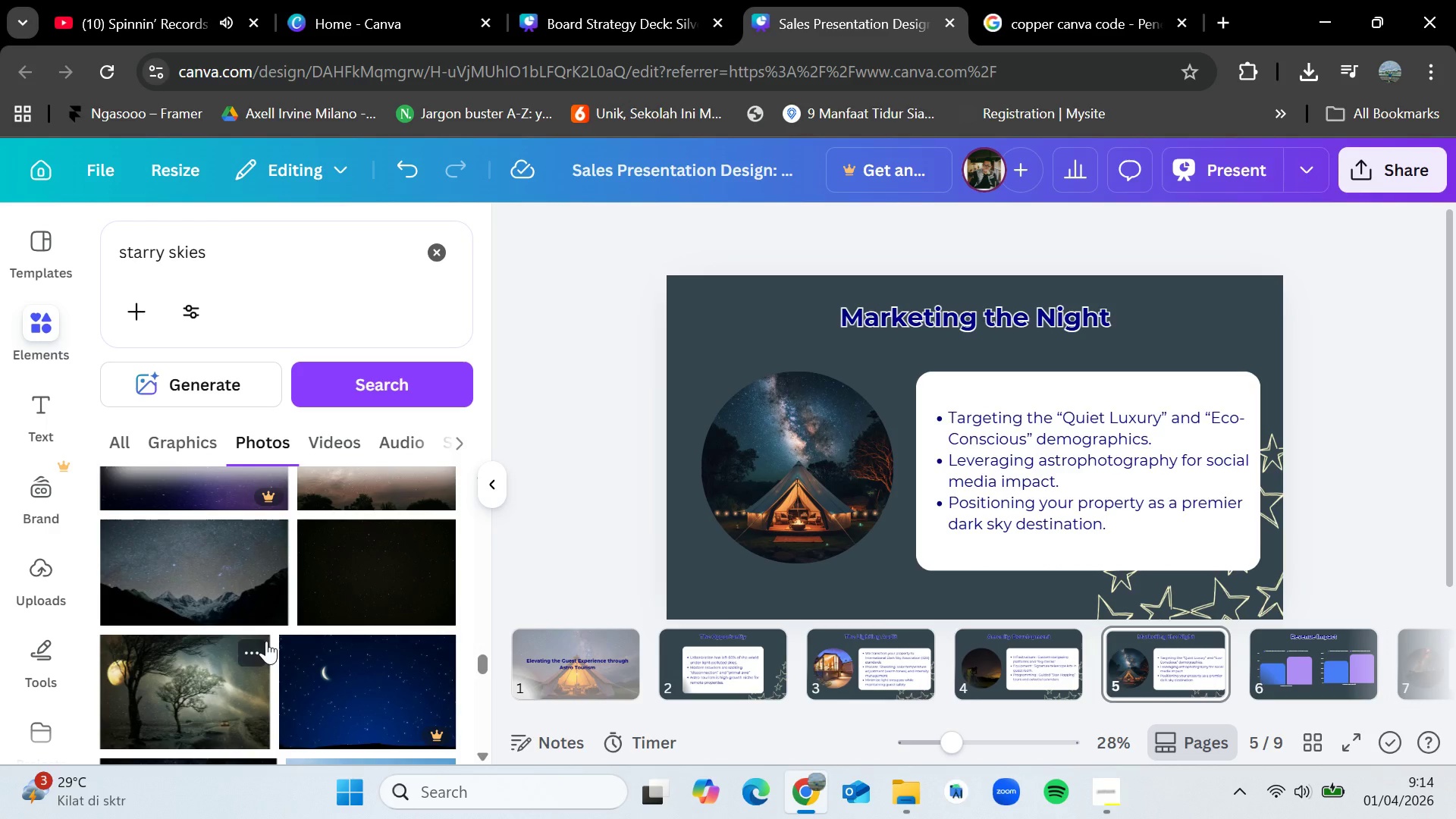 
wait(5.74)
 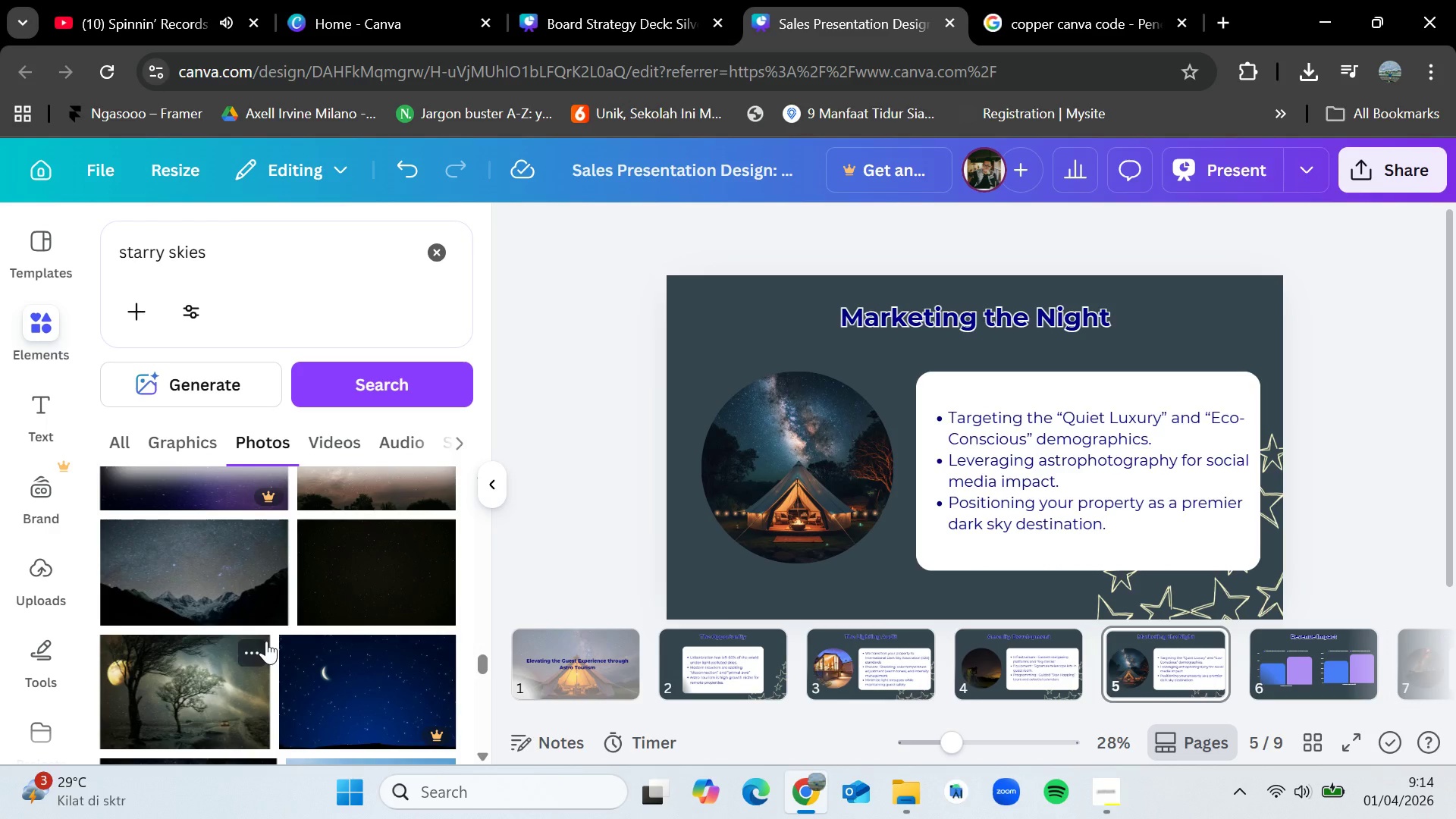 
scroll: coordinate [266, 641], scroll_direction: down, amount: 13.0
 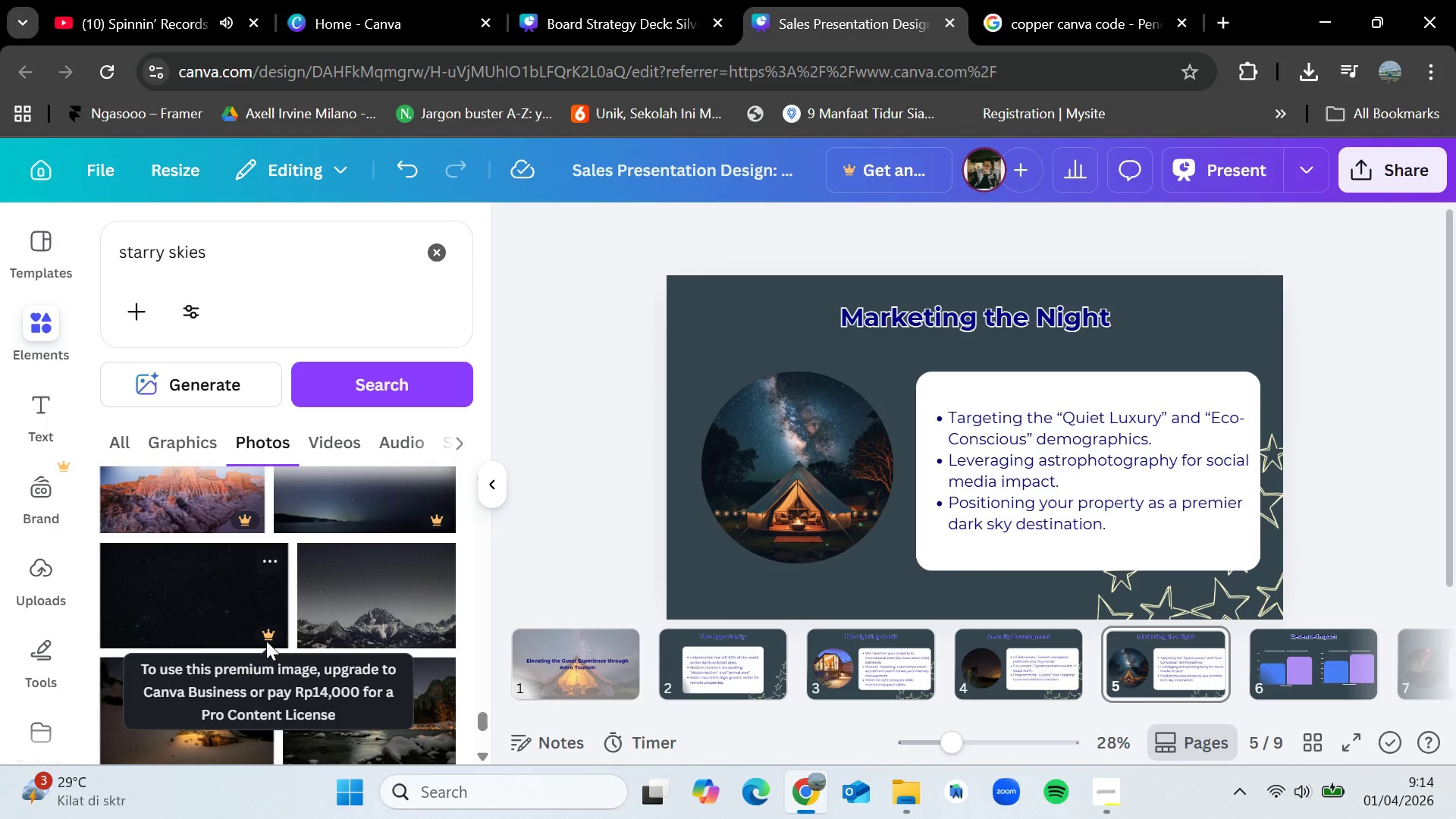 
scroll: coordinate [266, 641], scroll_direction: down, amount: 9.0
 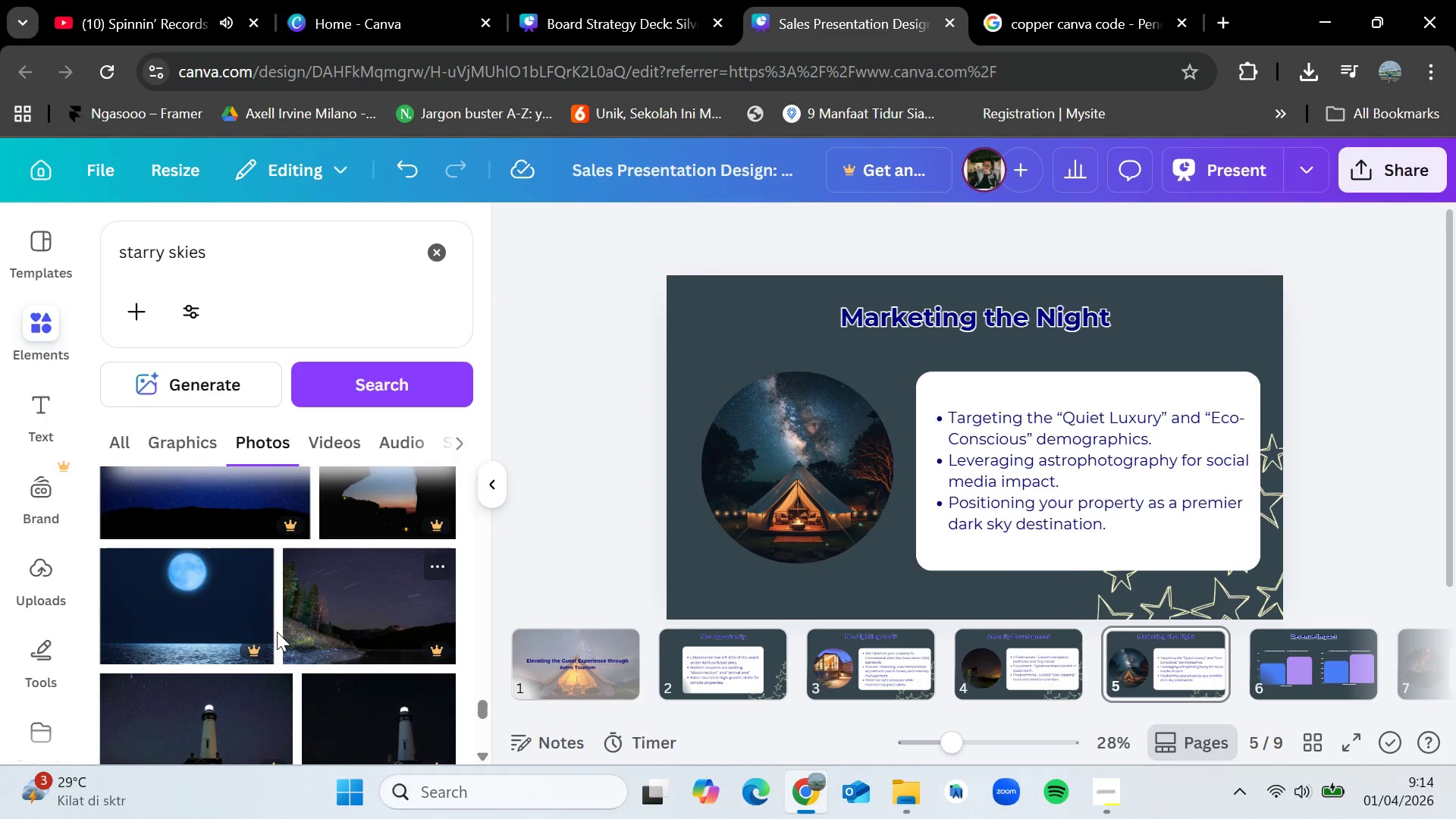 
scroll: coordinate [277, 630], scroll_direction: down, amount: 12.0
 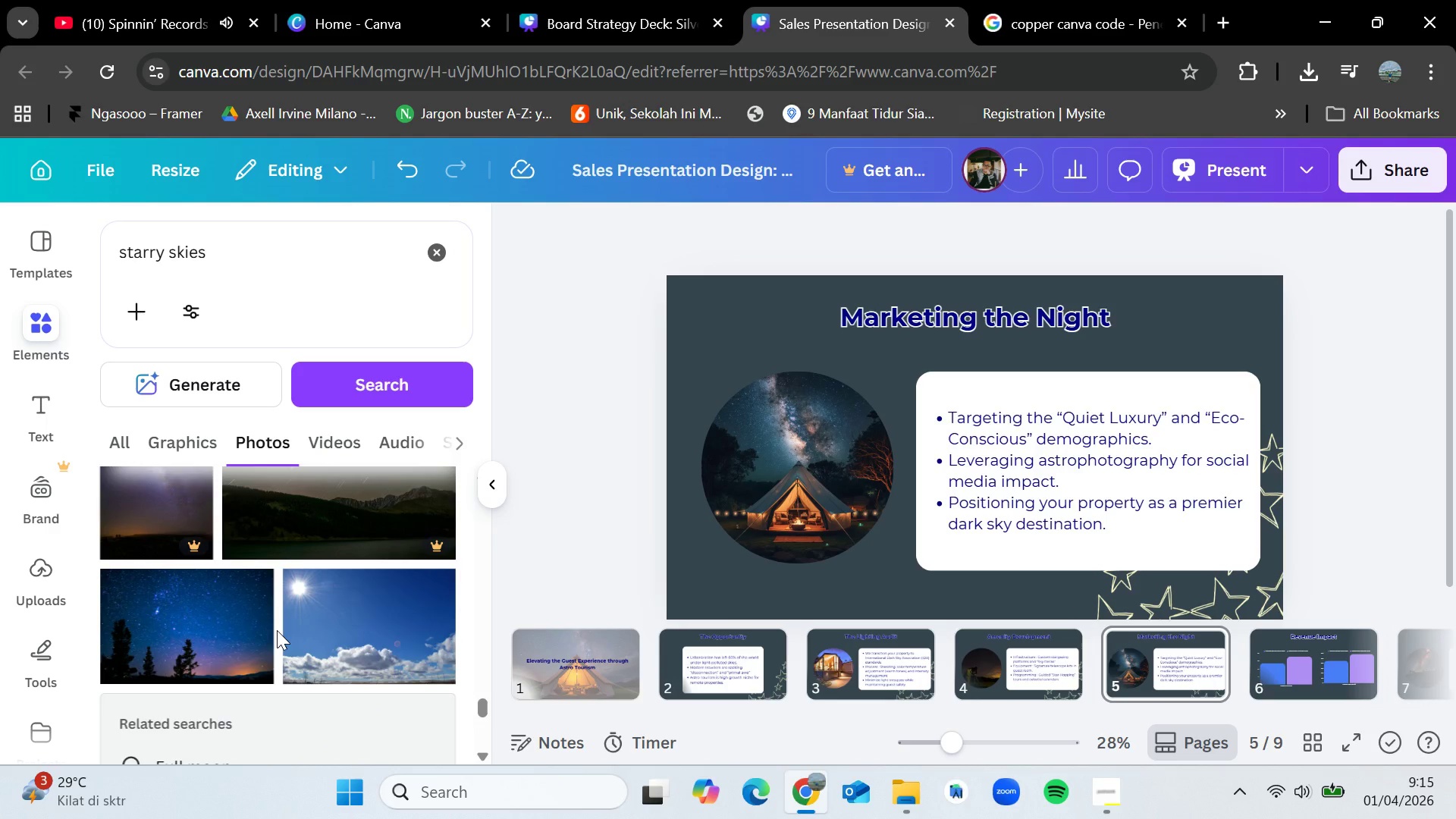 
scroll: coordinate [277, 630], scroll_direction: down, amount: 3.0
 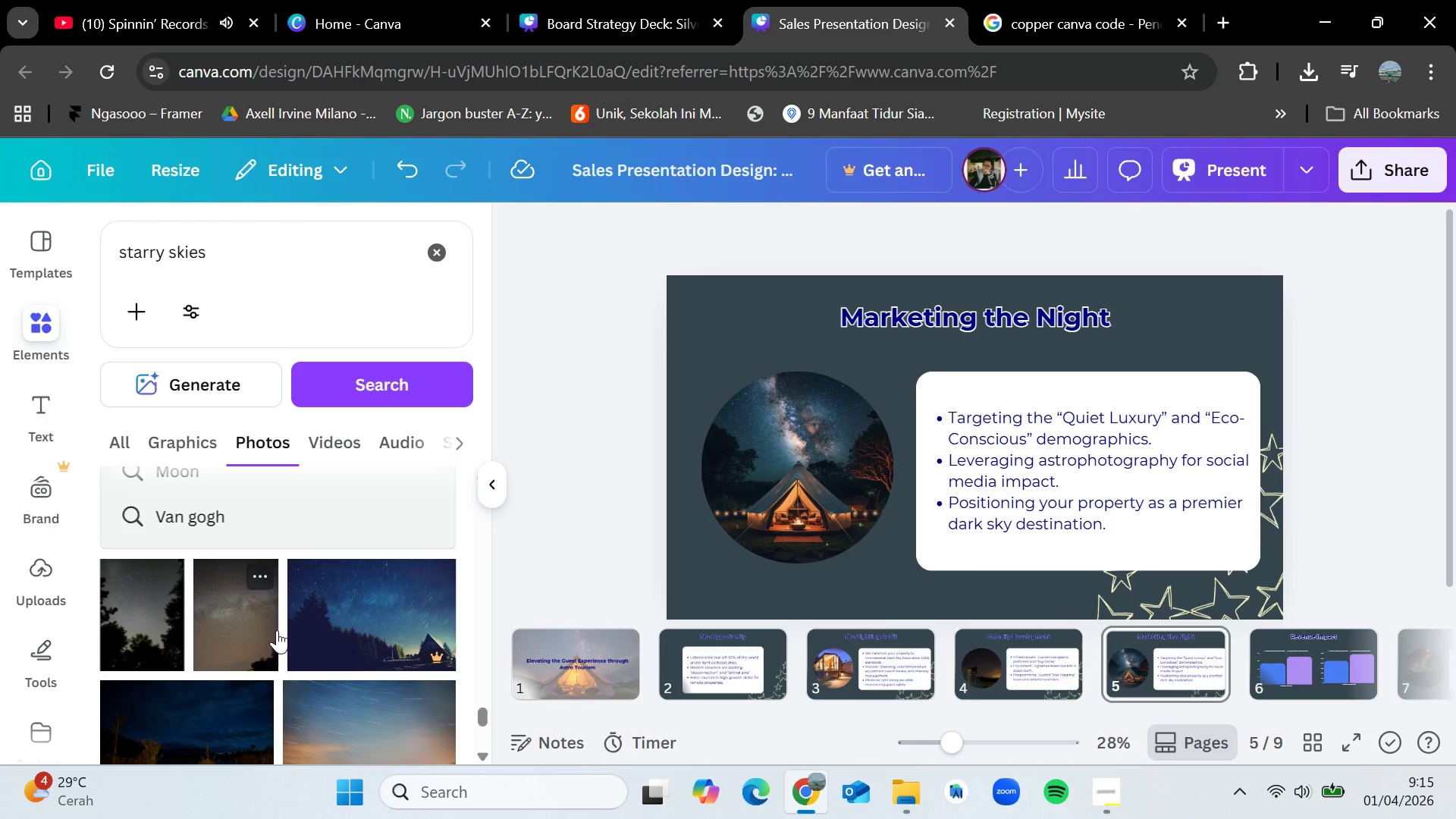 
wait(29.8)
 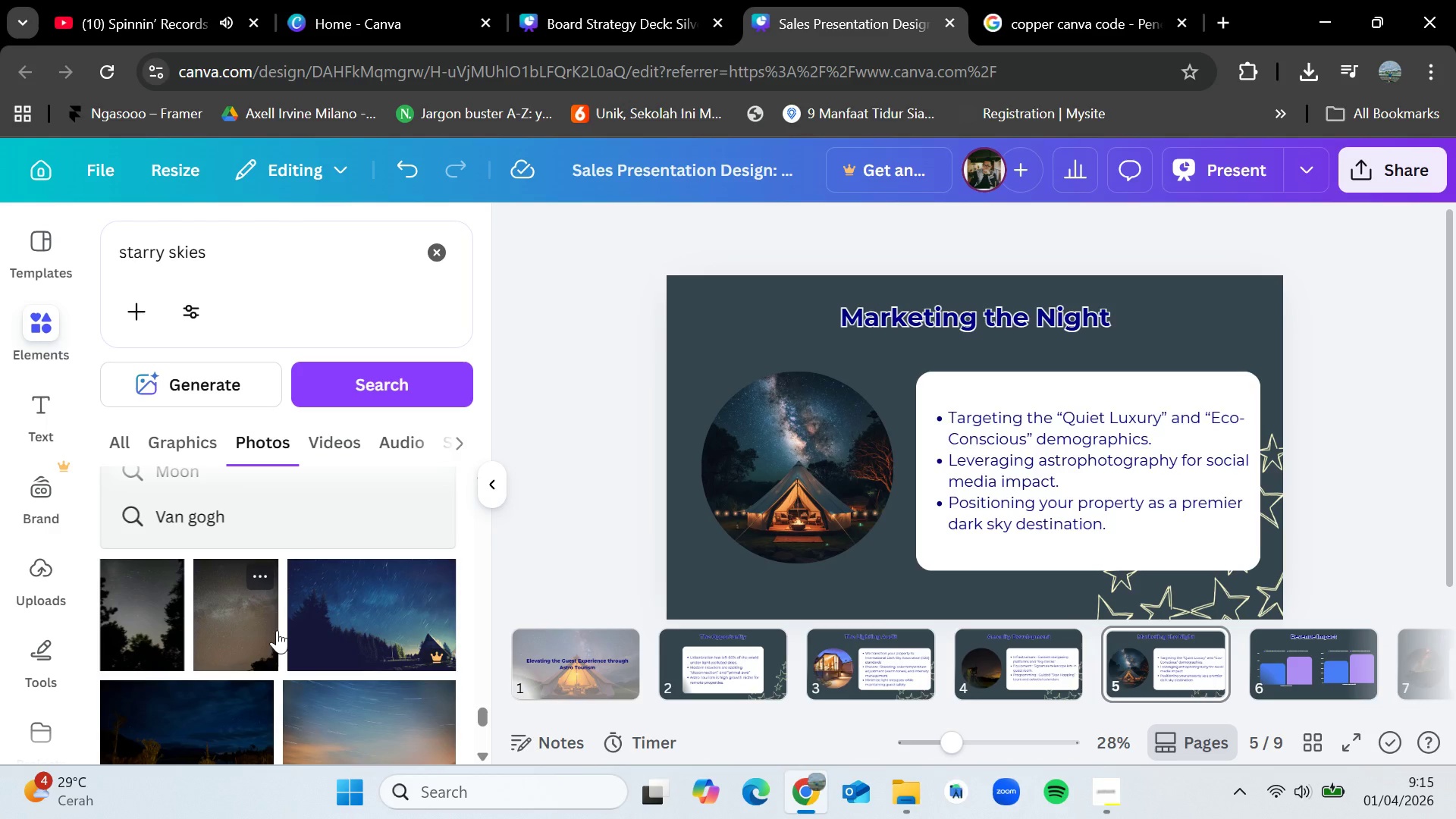 
scroll: coordinate [277, 630], scroll_direction: down, amount: 2.0
 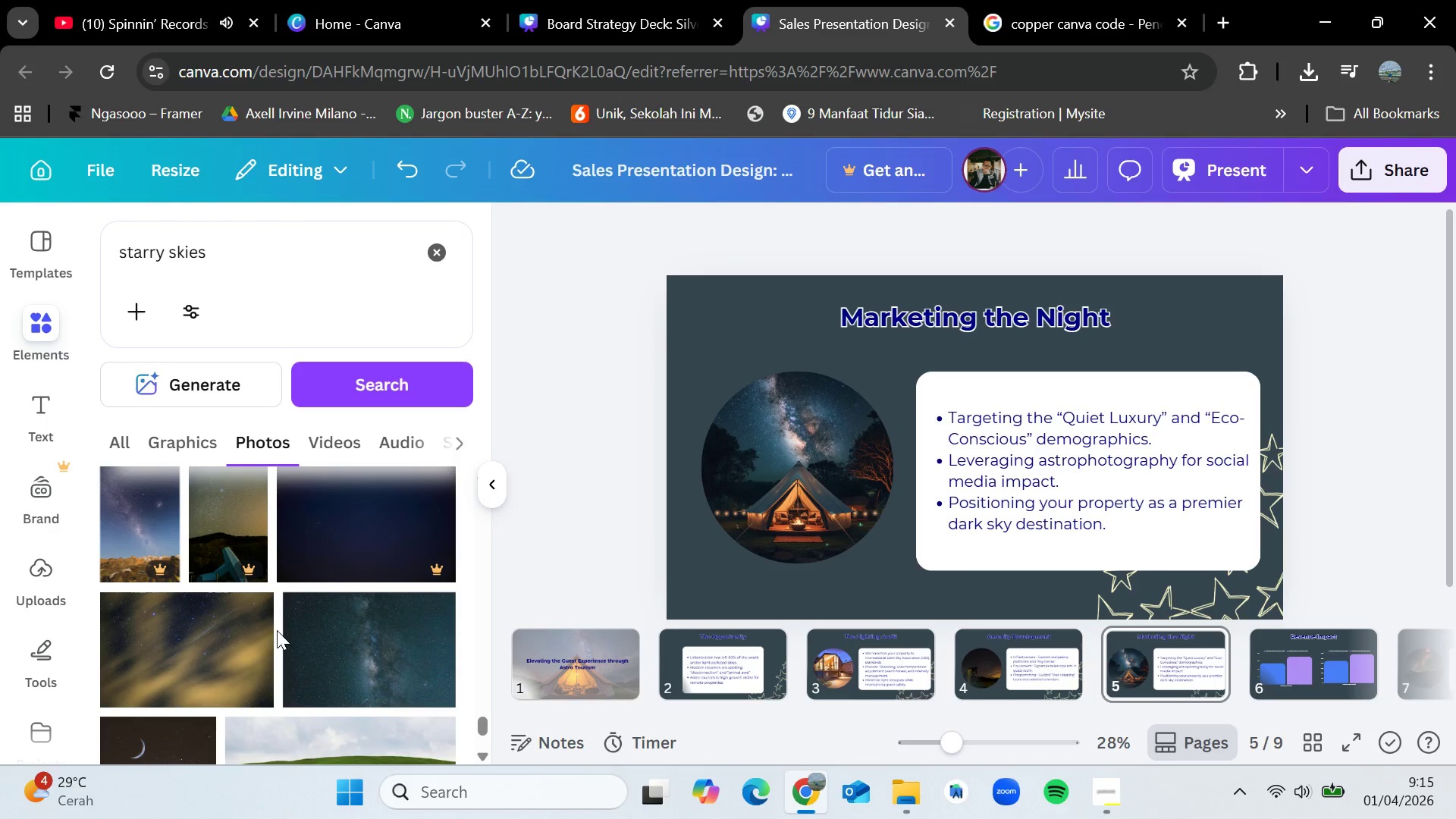 
wait(11.58)
 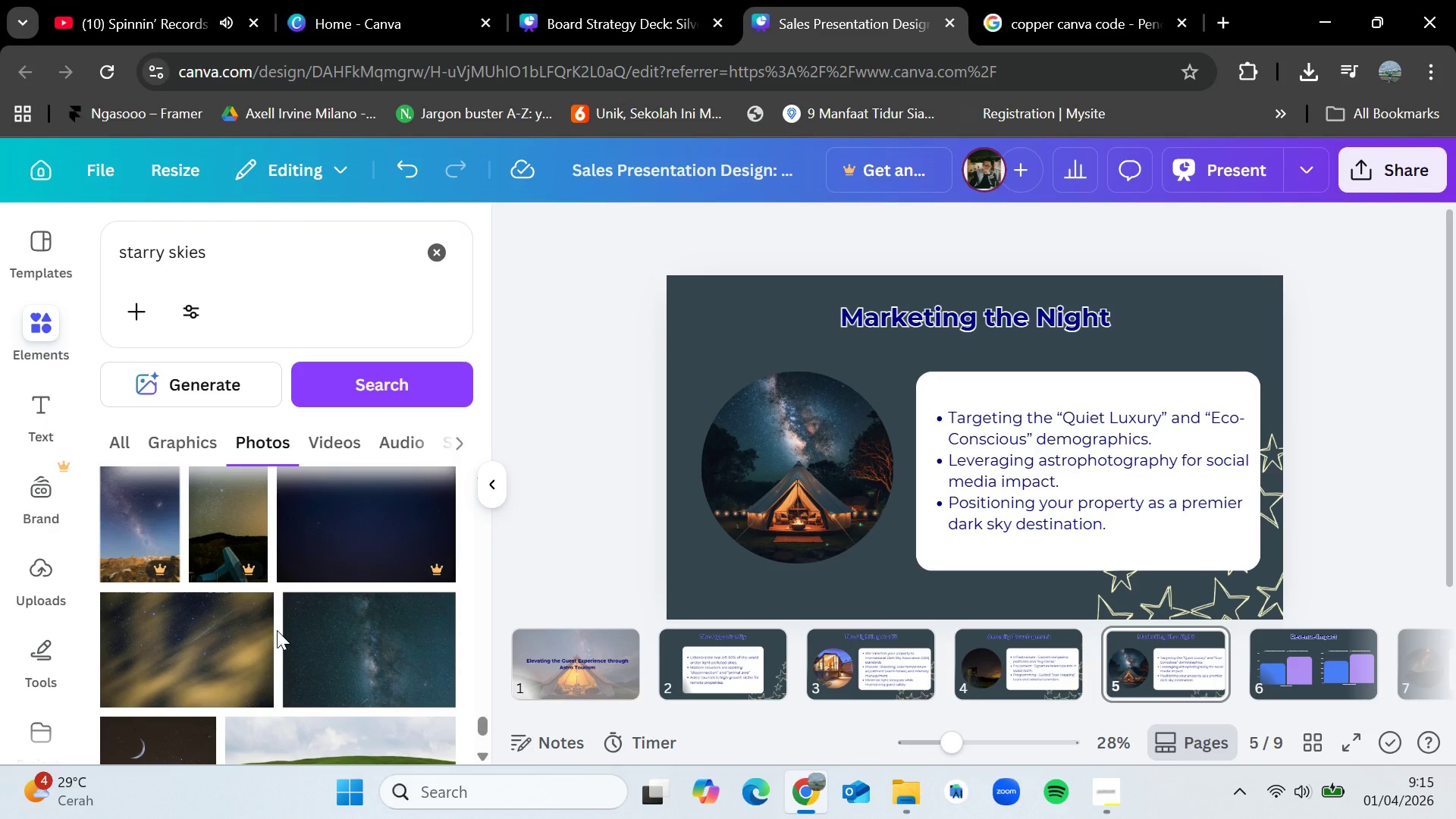 
scroll: coordinate [297, 598], scroll_direction: down, amount: 11.0
 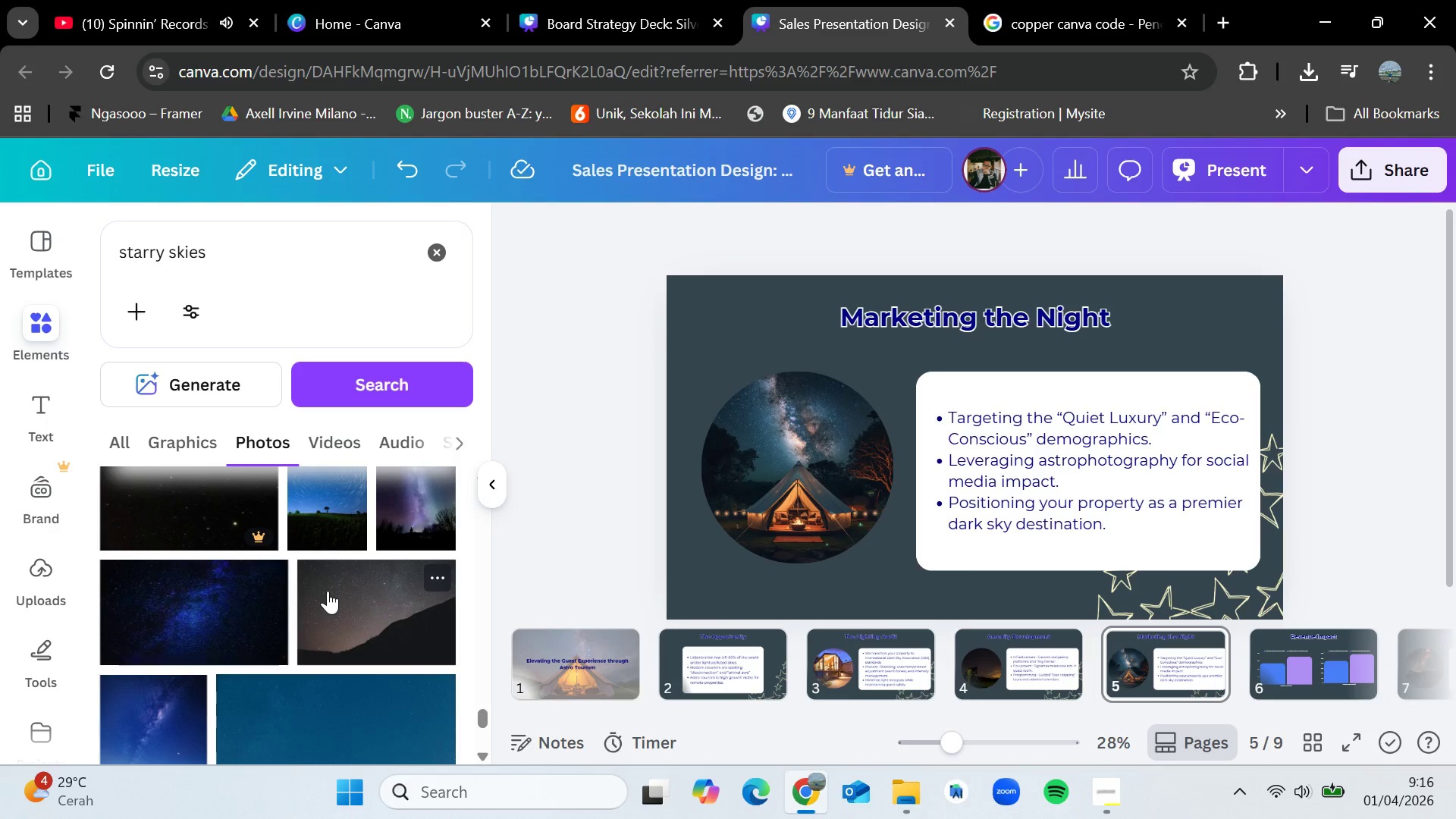 
scroll: coordinate [338, 604], scroll_direction: down, amount: 9.0
 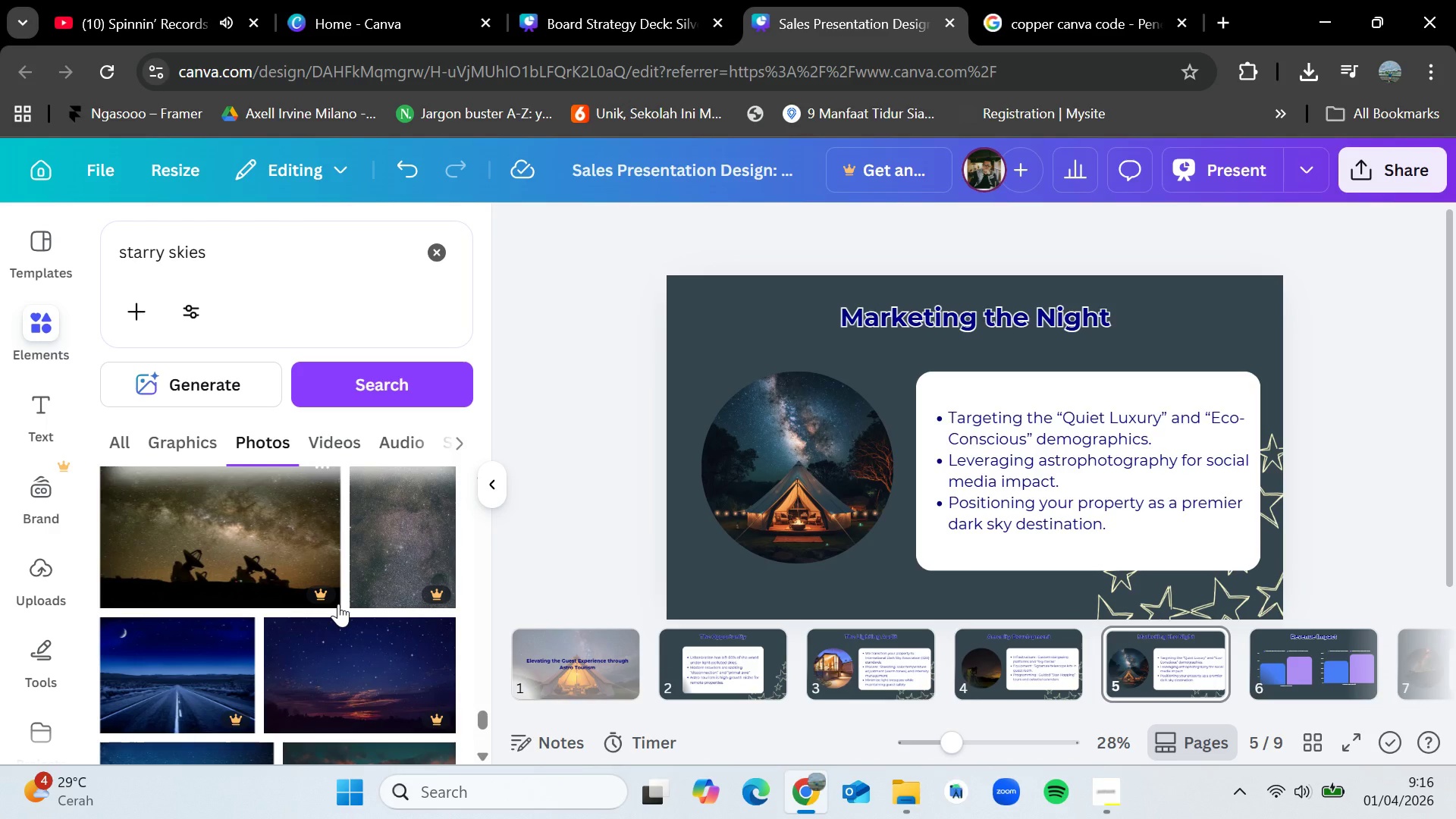 
scroll: coordinate [338, 604], scroll_direction: down, amount: 2.0
 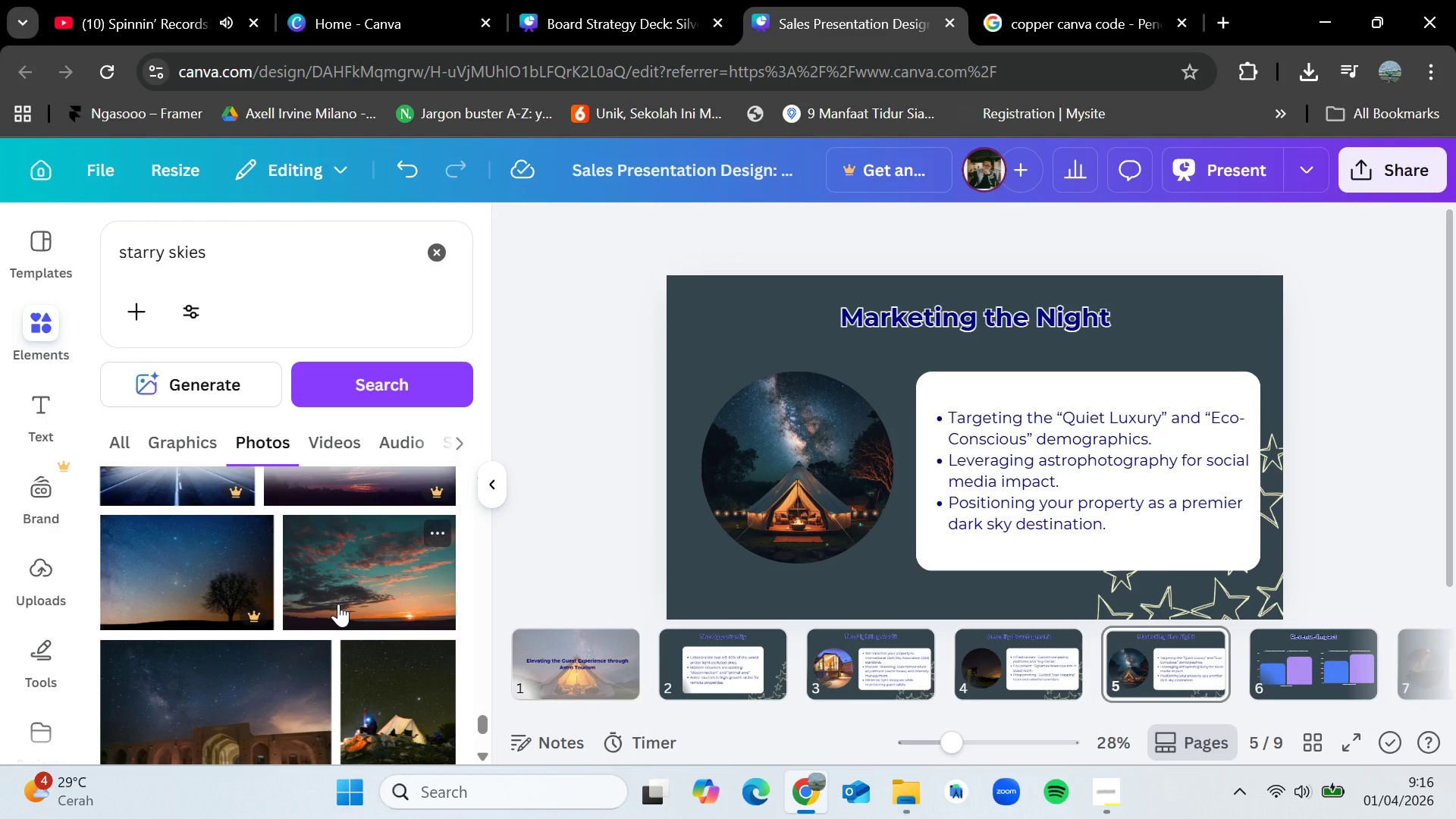 
wait(12.12)
 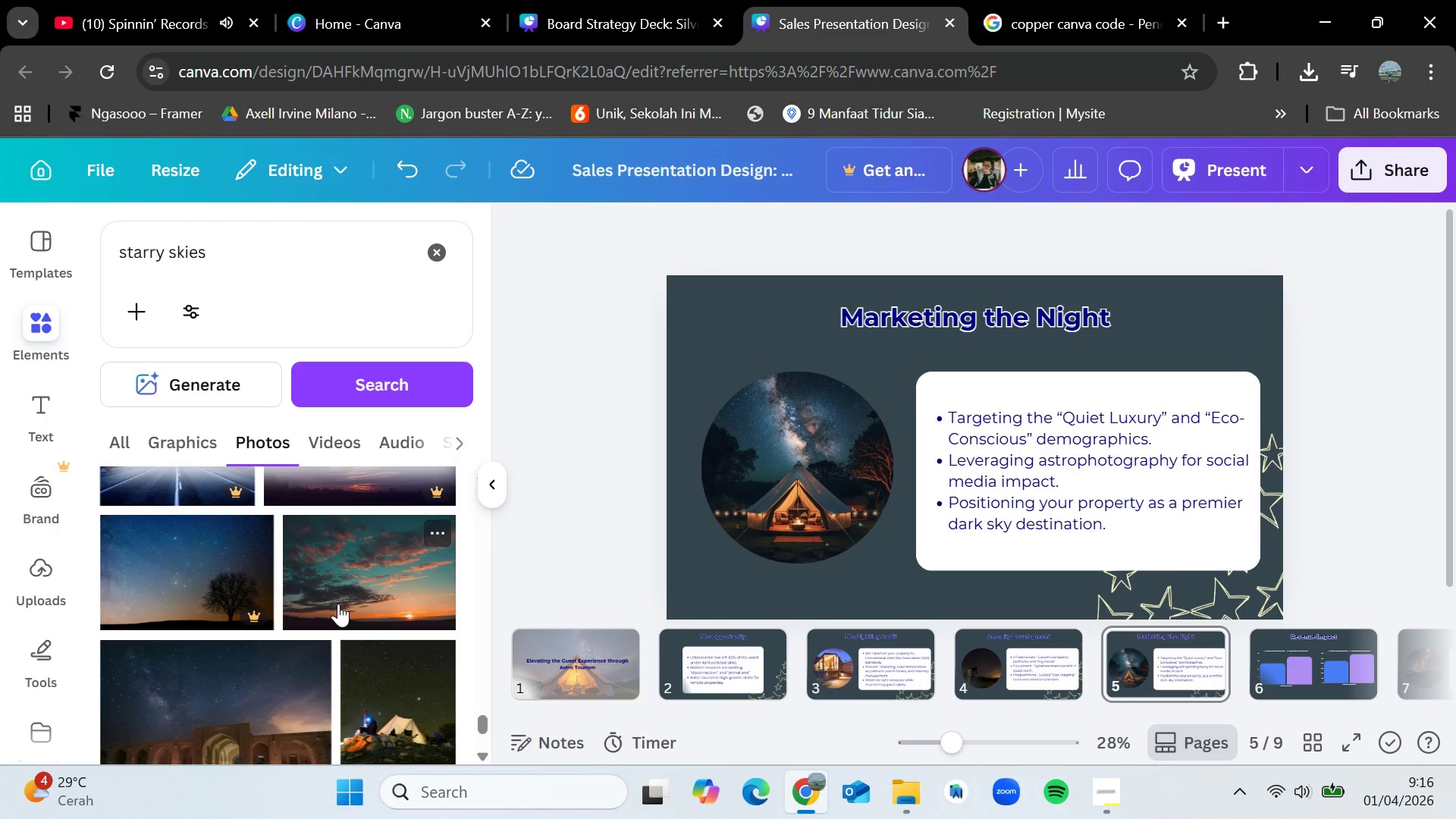 
scroll: coordinate [338, 604], scroll_direction: down, amount: 1.0
 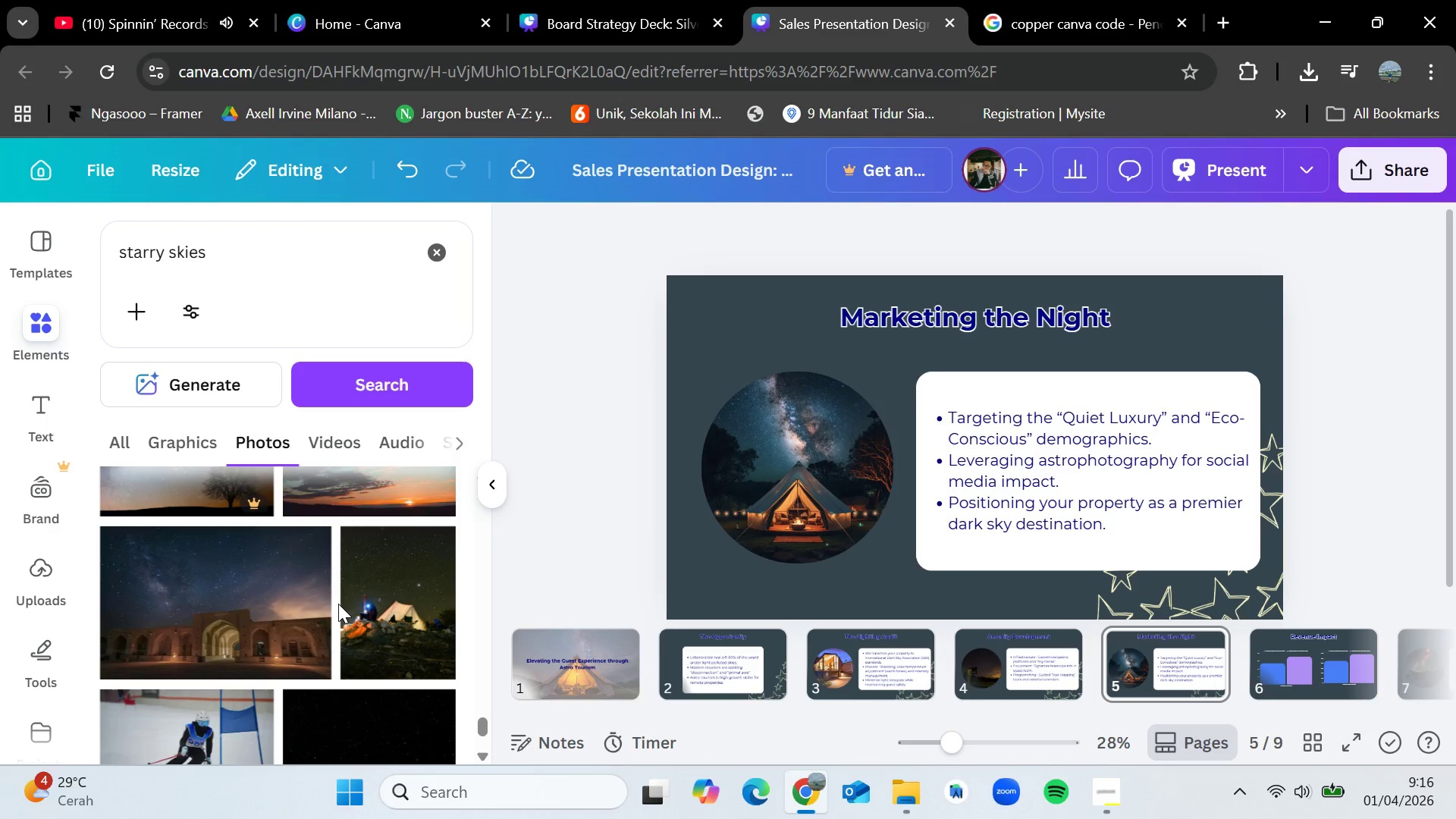 
wait(9.74)
 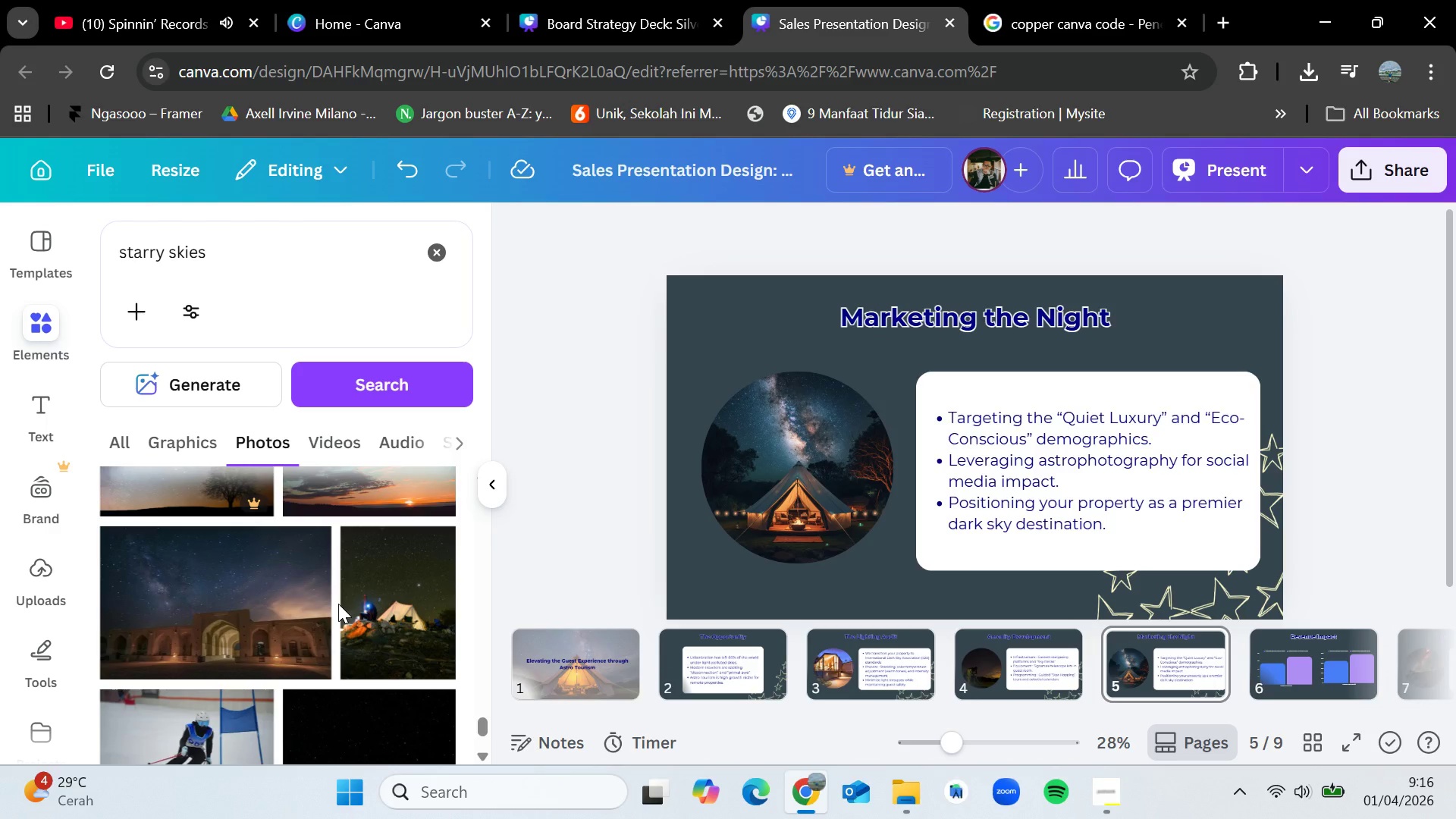 
scroll: coordinate [311, 598], scroll_direction: down, amount: 7.0
 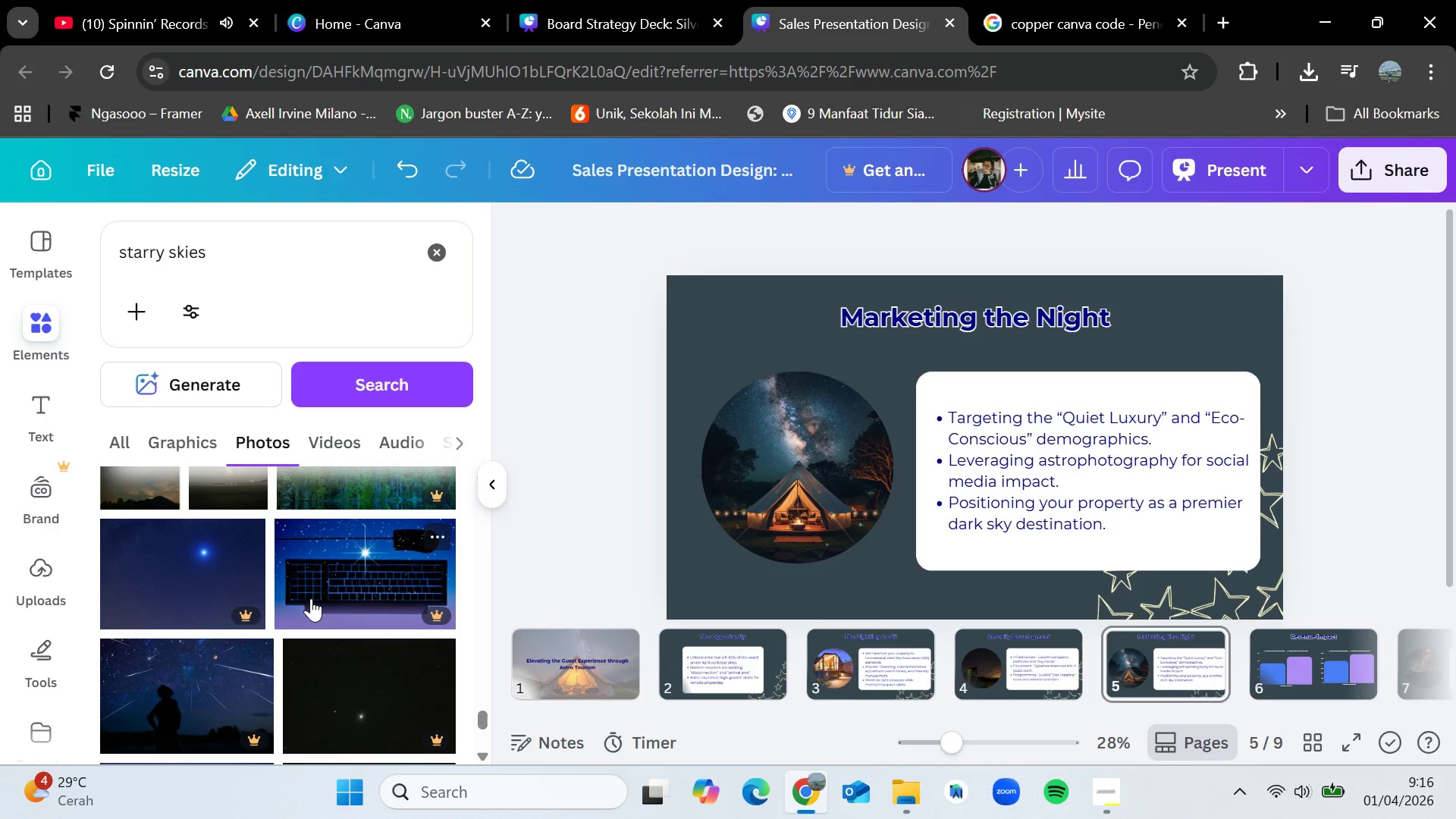 
wait(16.55)
 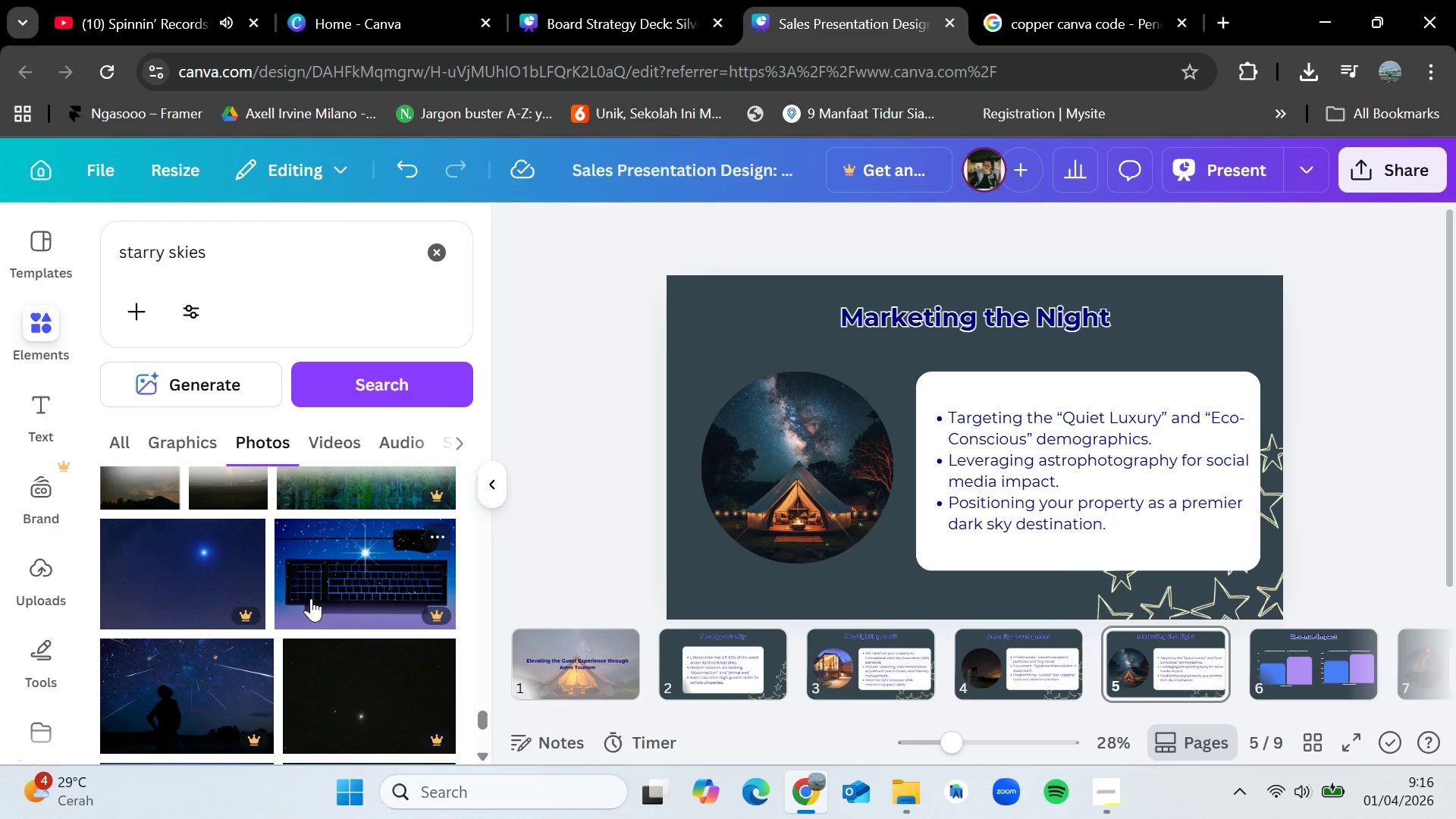 
scroll: coordinate [223, 590], scroll_direction: down, amount: 10.0
 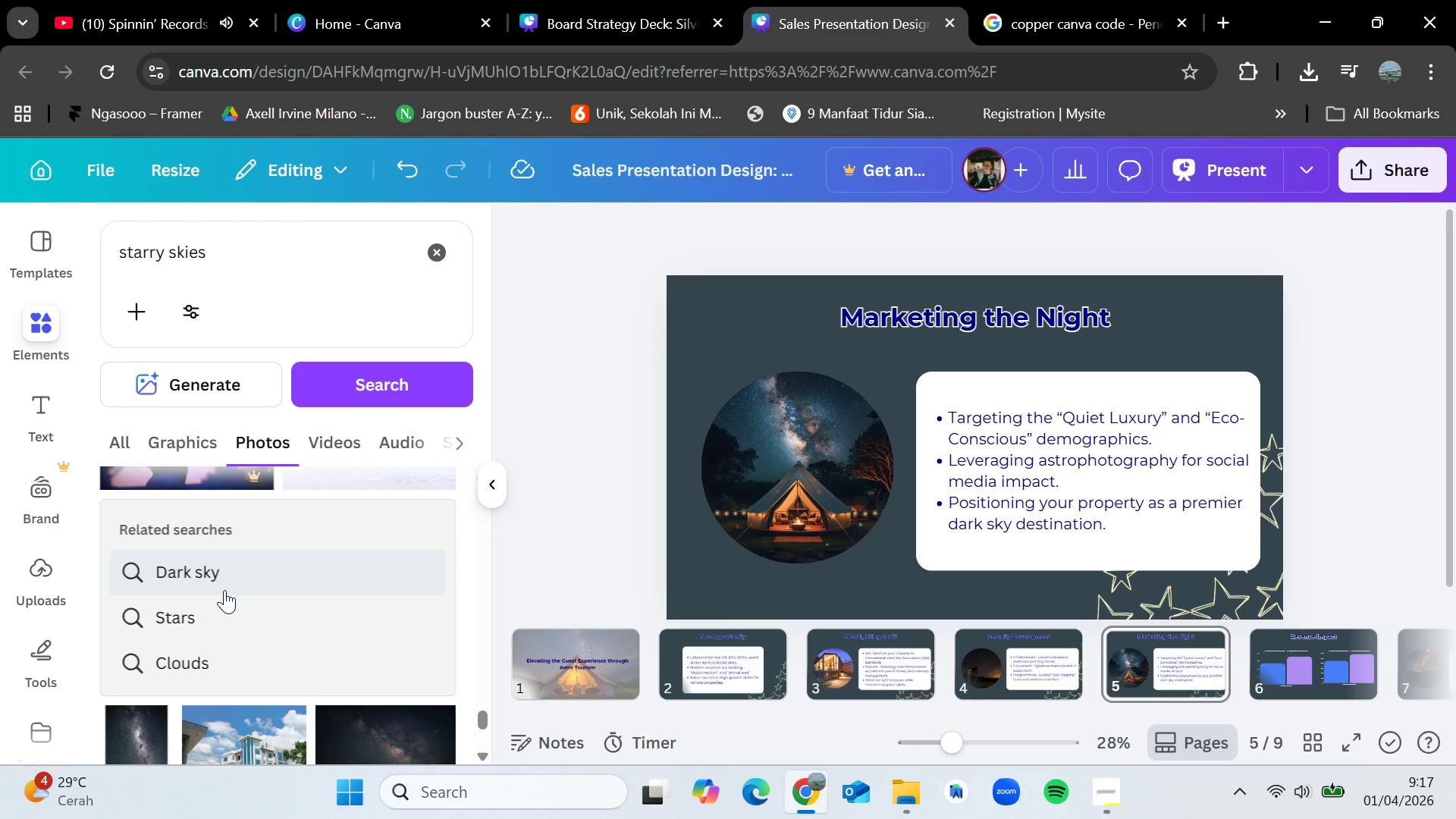 
scroll: coordinate [225, 594], scroll_direction: down, amount: 2.0
 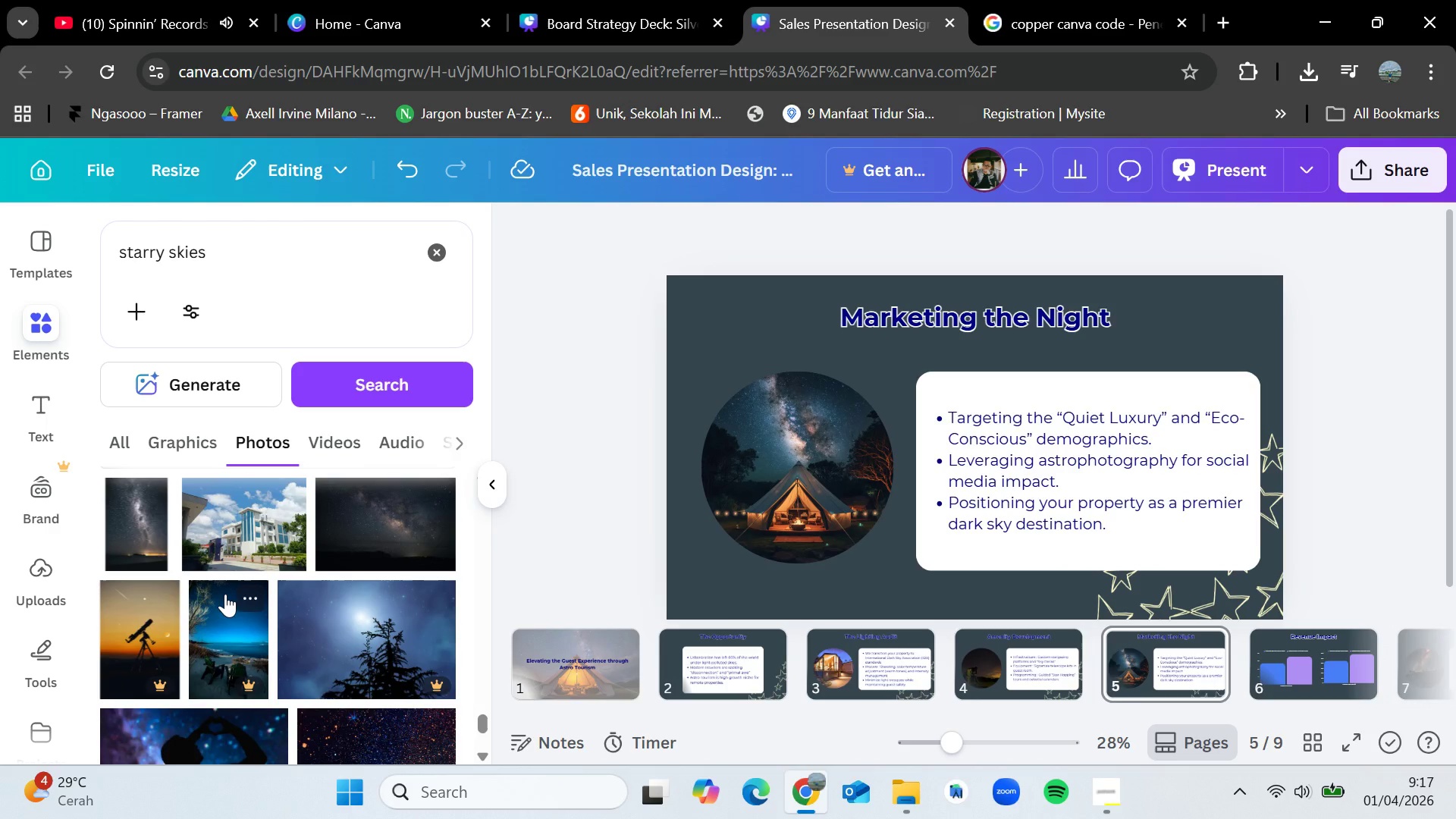 
wait(14.59)
 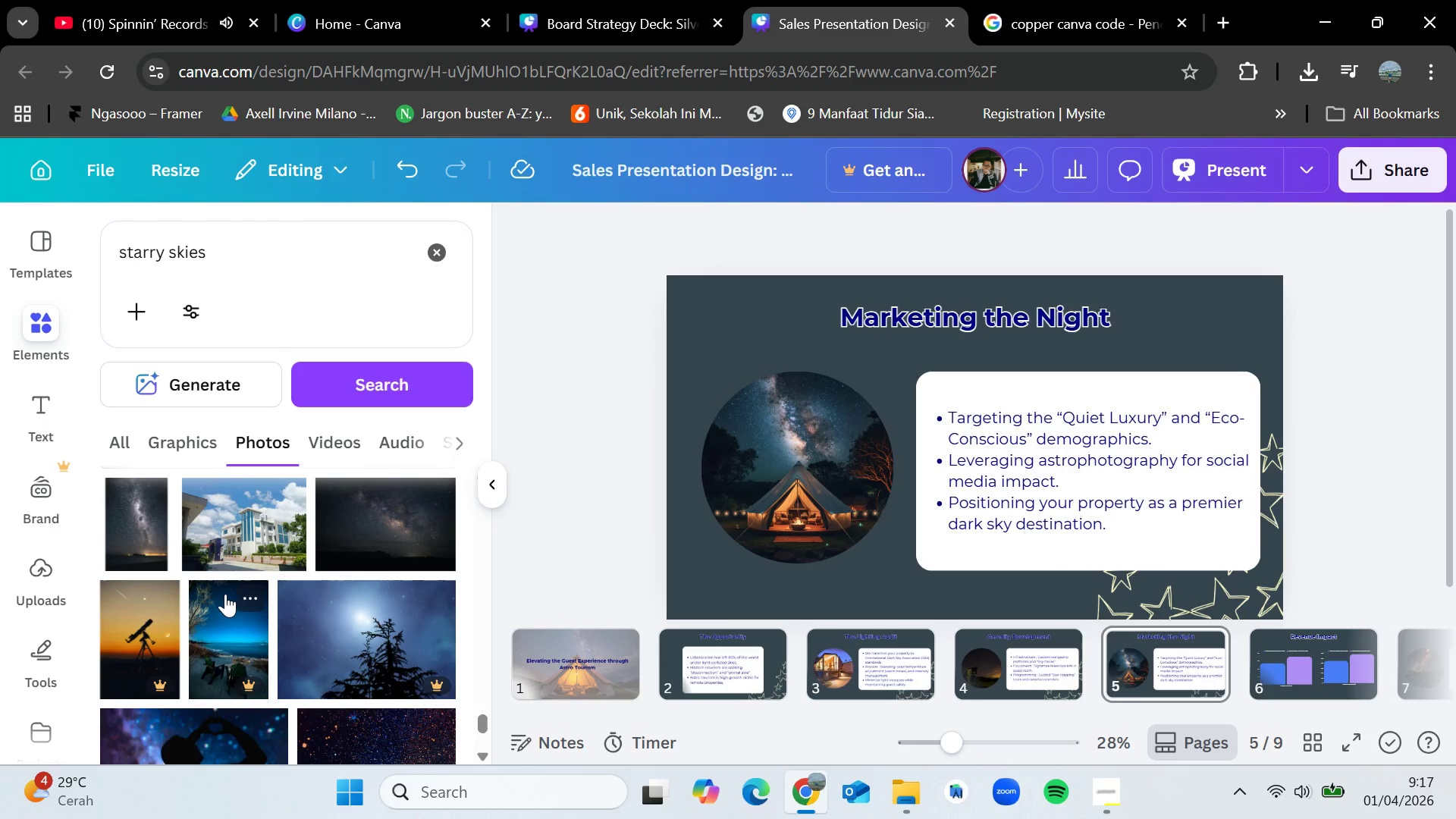 
scroll: coordinate [266, 611], scroll_direction: down, amount: 1.0
 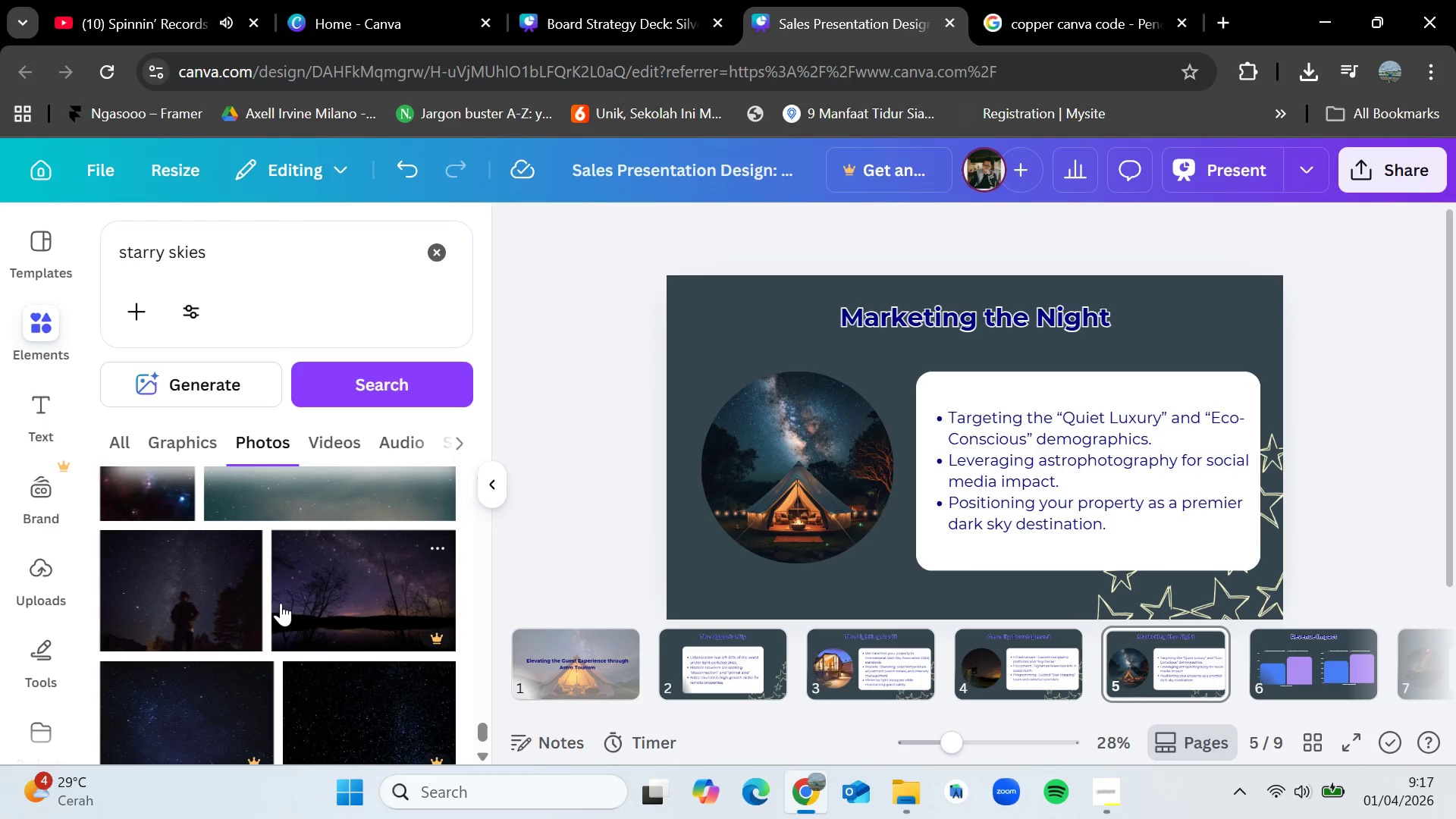 
wait(9.77)
 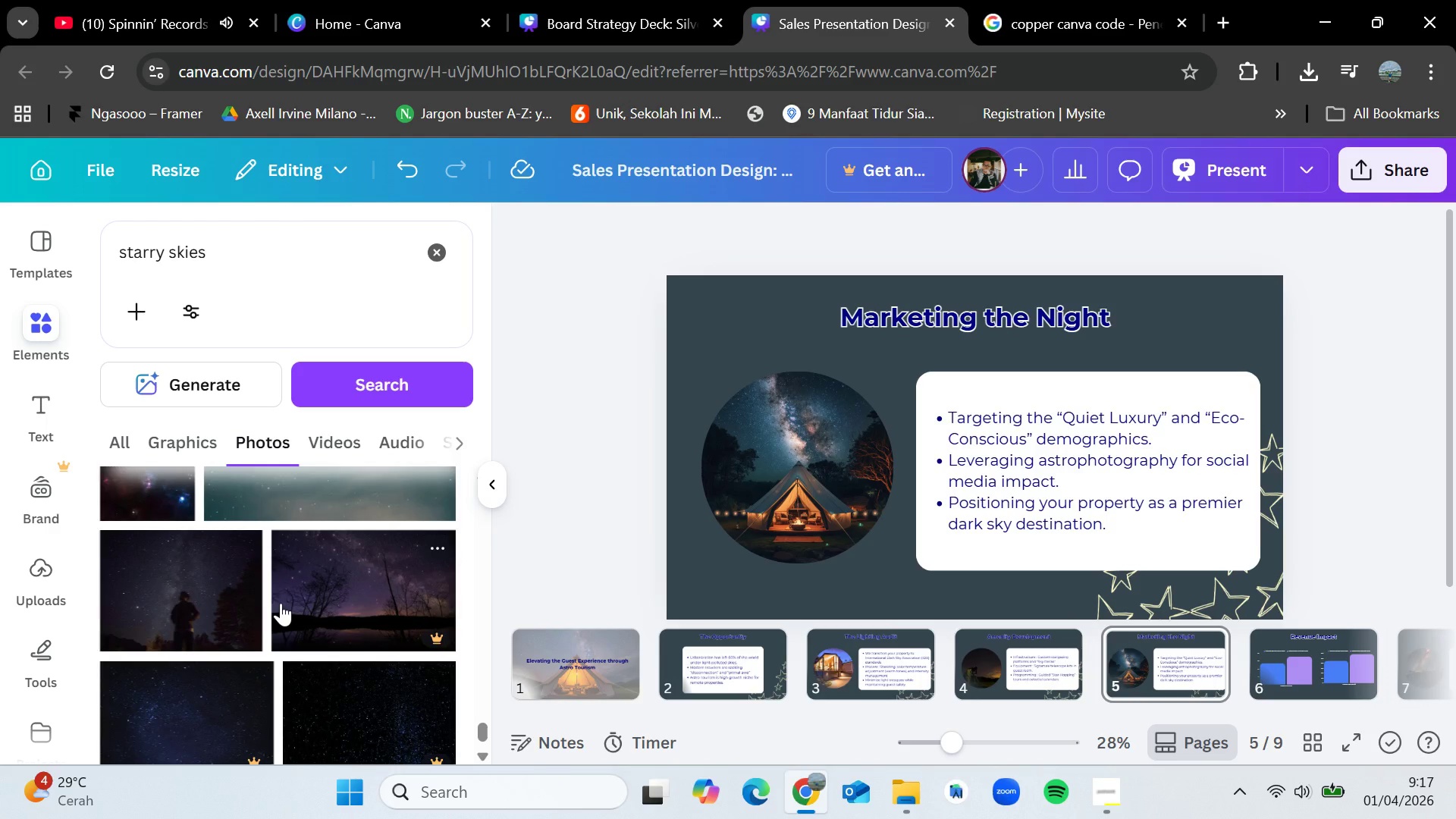 
scroll: coordinate [219, 567], scroll_direction: down, amount: 1.0
 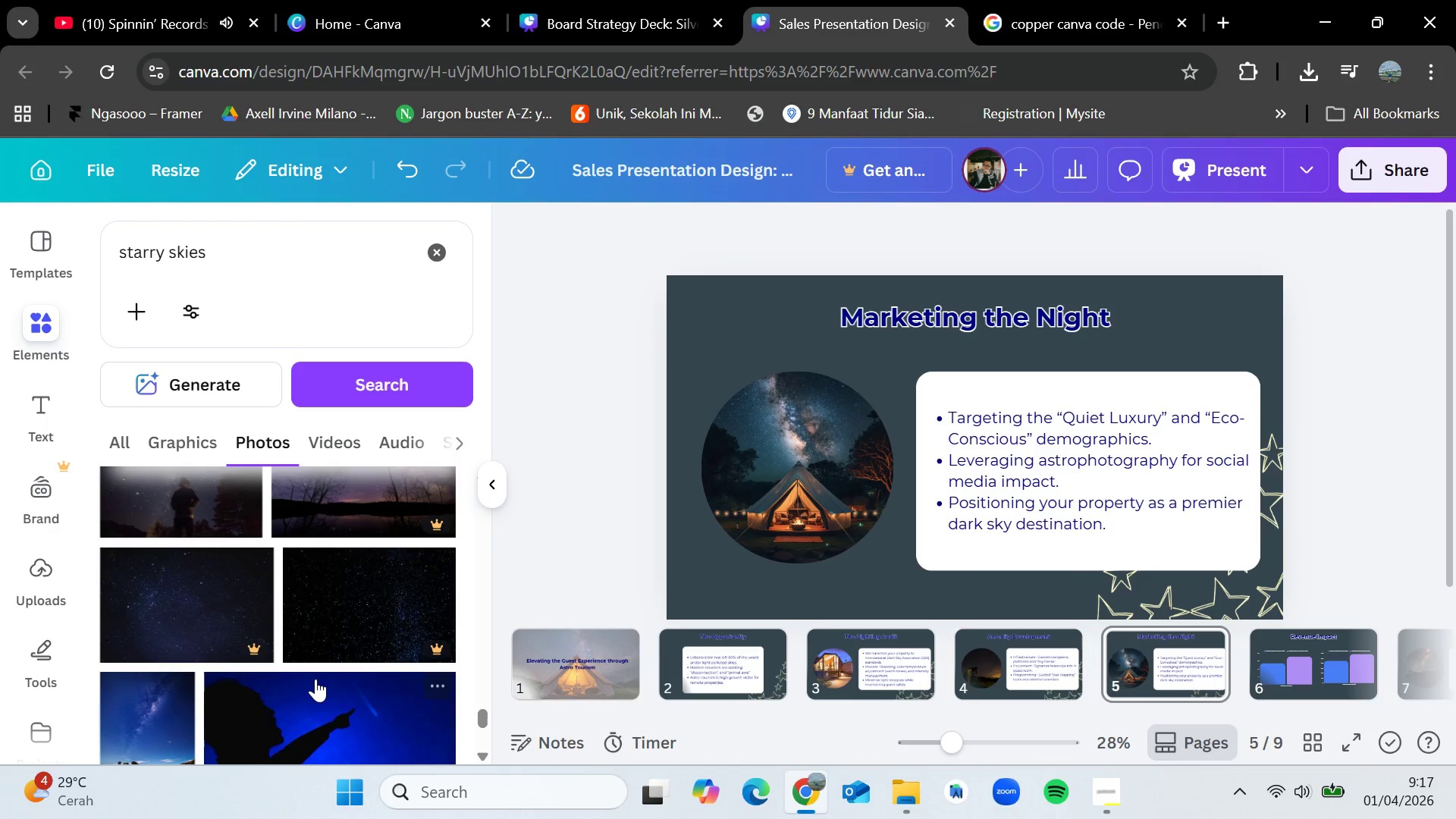 
scroll: coordinate [315, 679], scroll_direction: up, amount: 1.0
 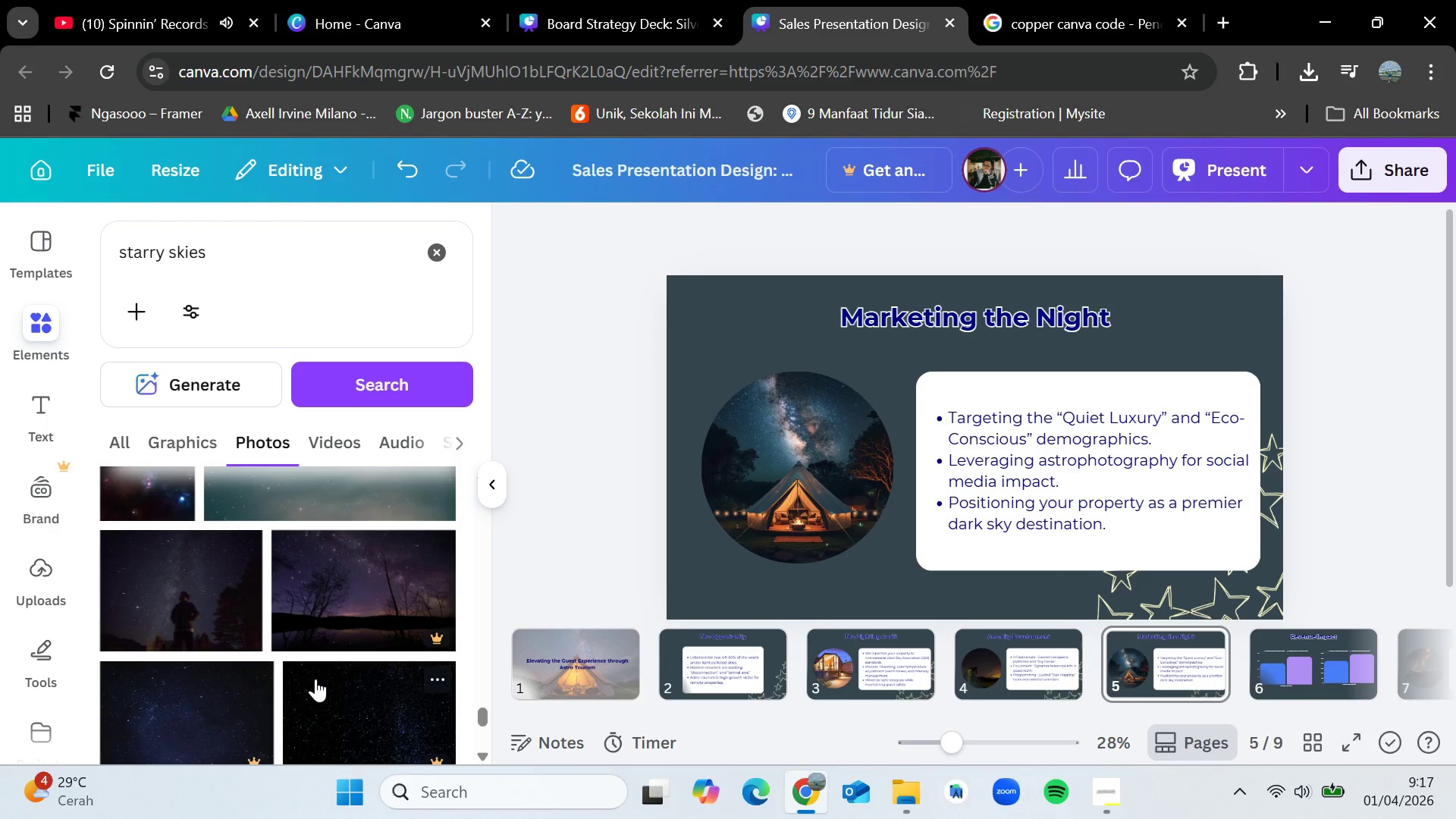 
scroll: coordinate [328, 638], scroll_direction: down, amount: 6.0
 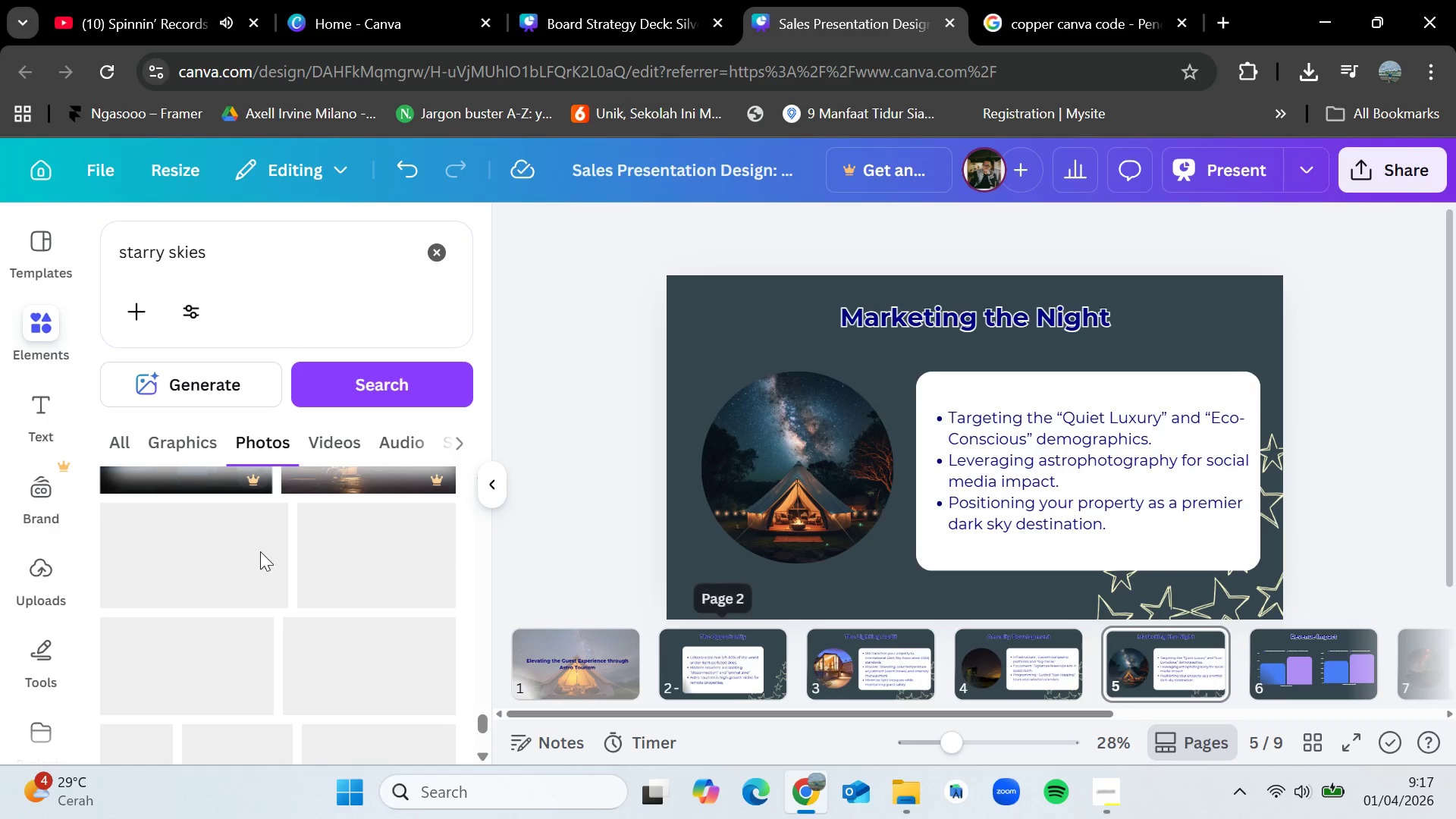 
scroll: coordinate [239, 560], scroll_direction: up, amount: 1.0
 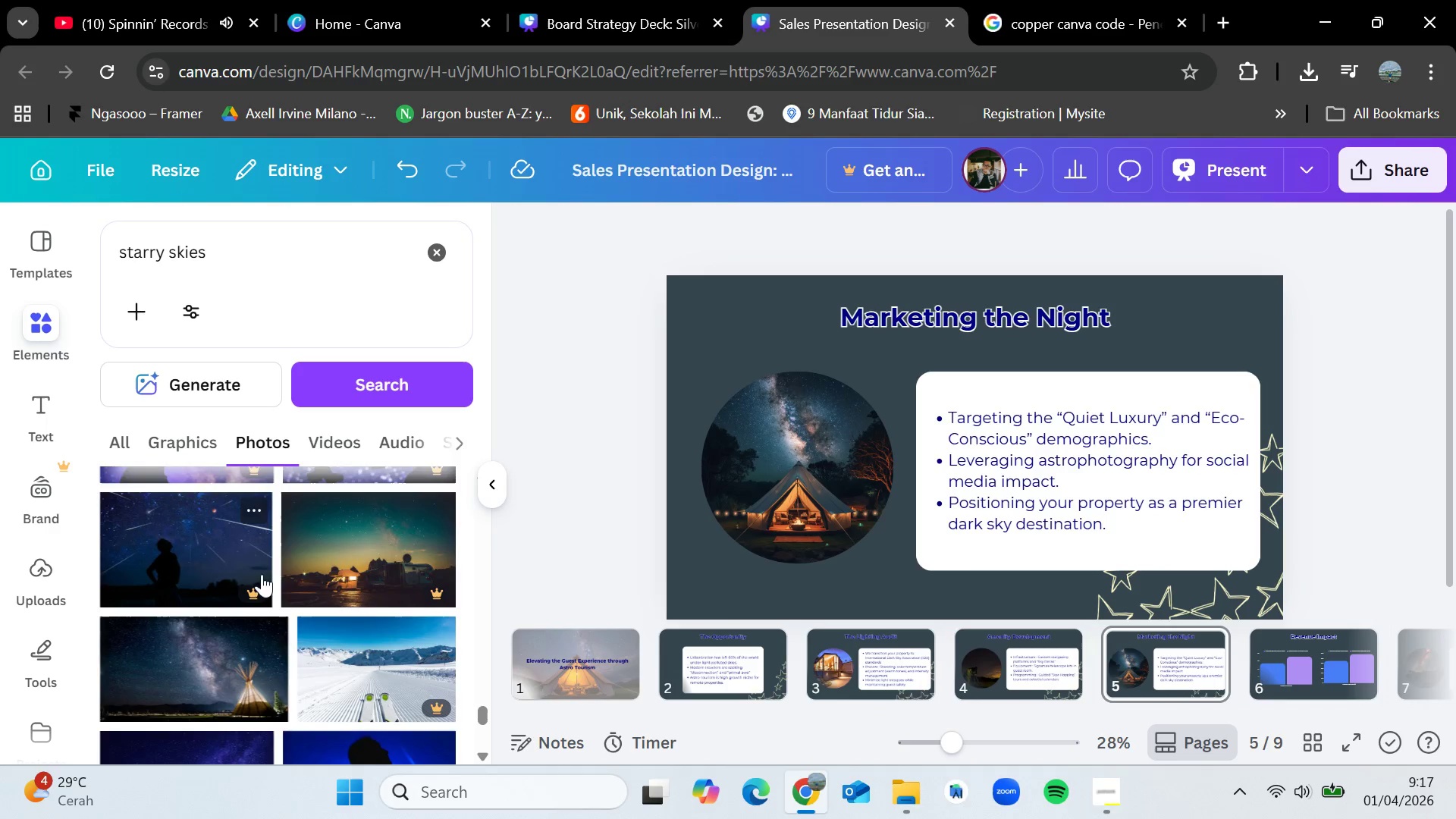 
scroll: coordinate [280, 595], scroll_direction: down, amount: 1.0
 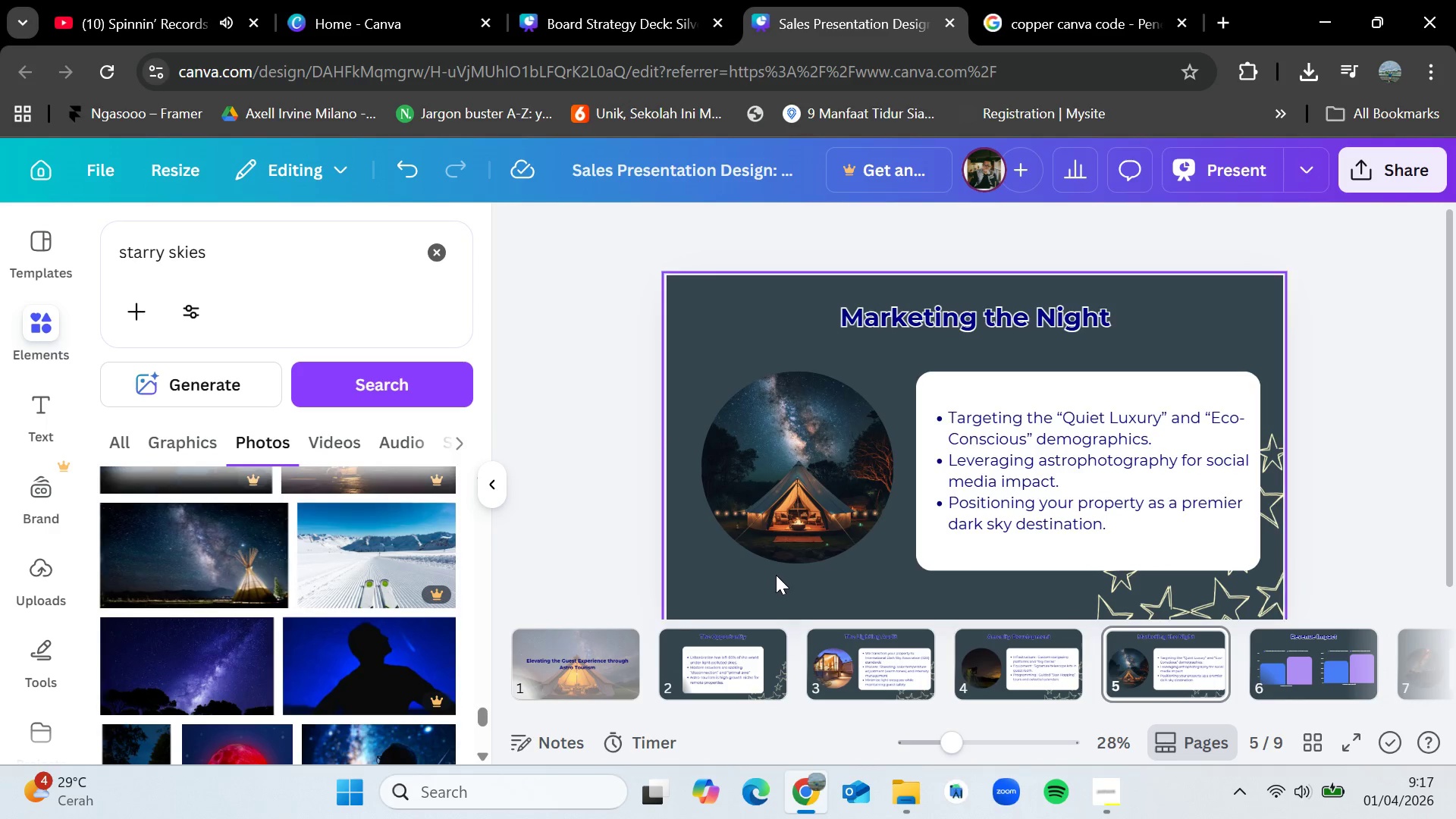 
left_click([602, 662])
 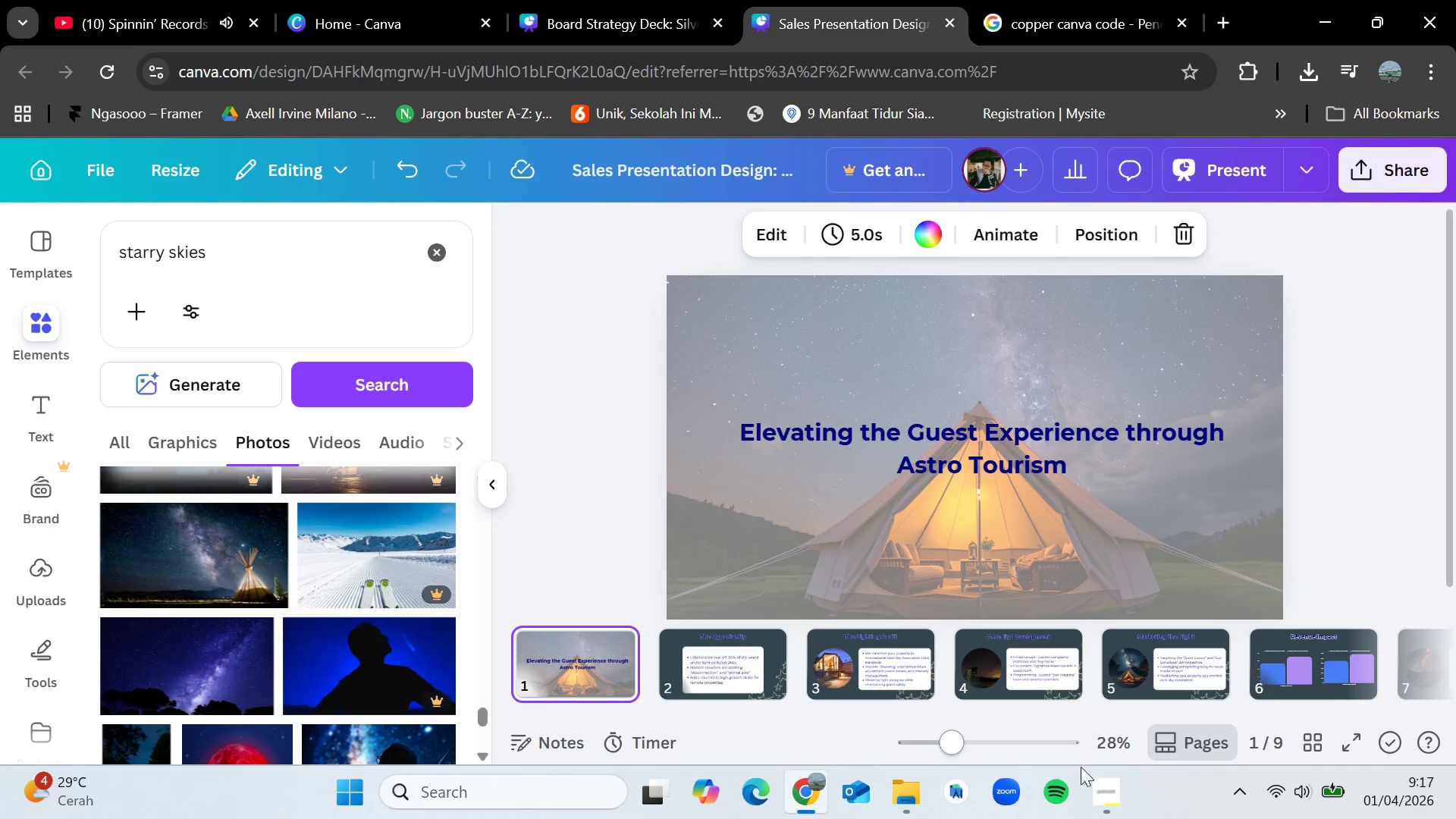 
left_click([1106, 786])